 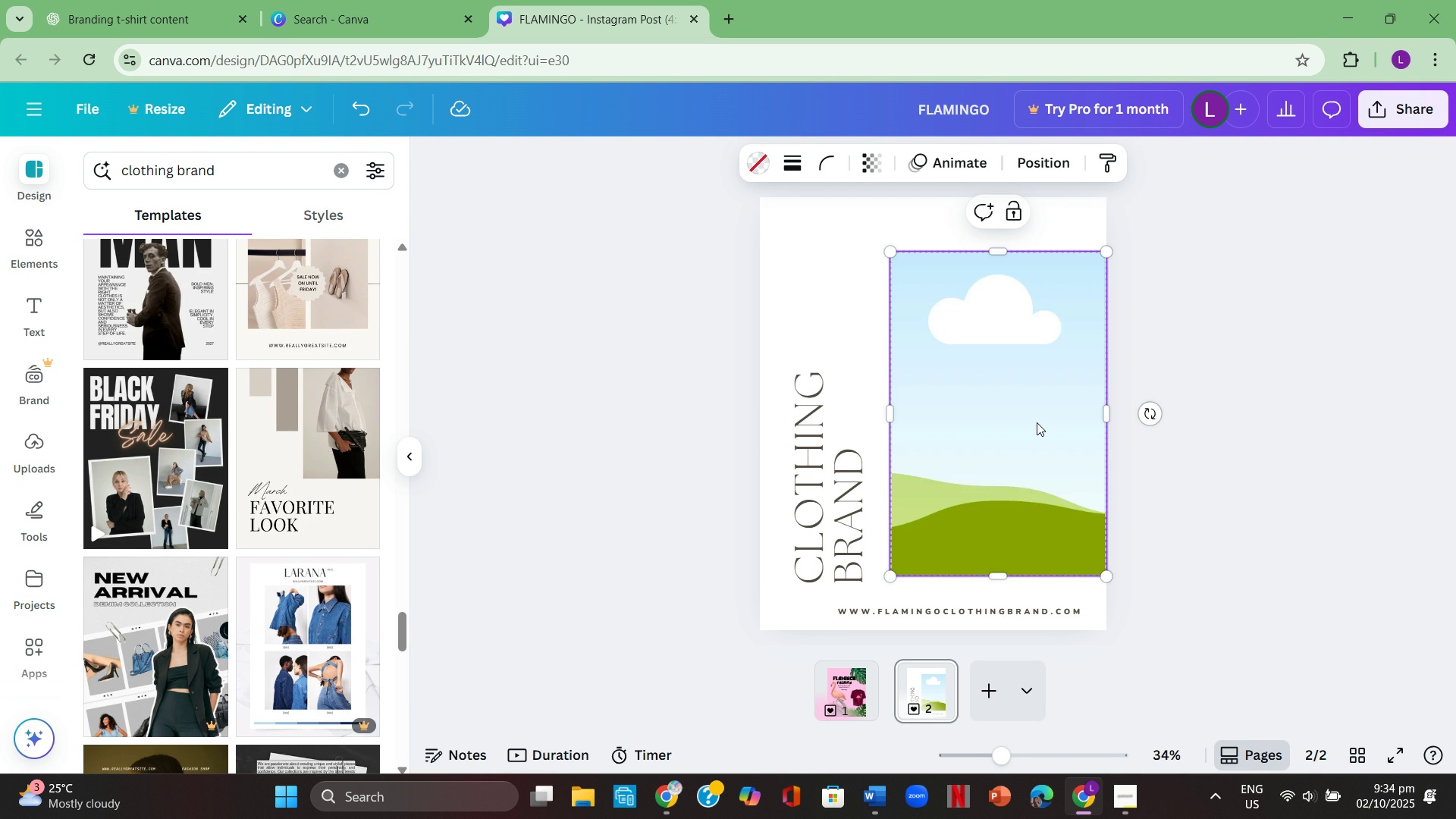 
left_click([341, 167])
 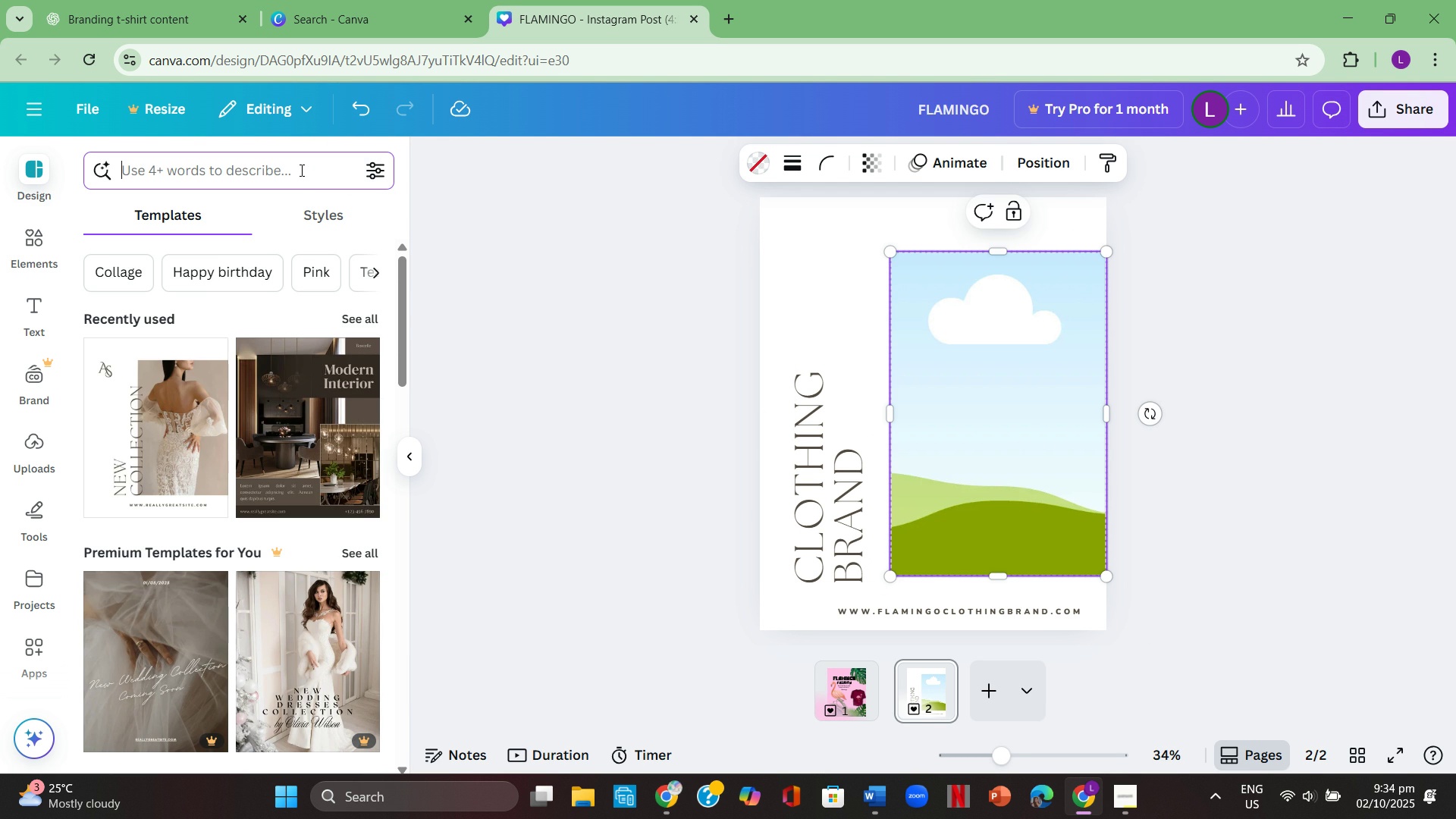 
left_click([300, 170])
 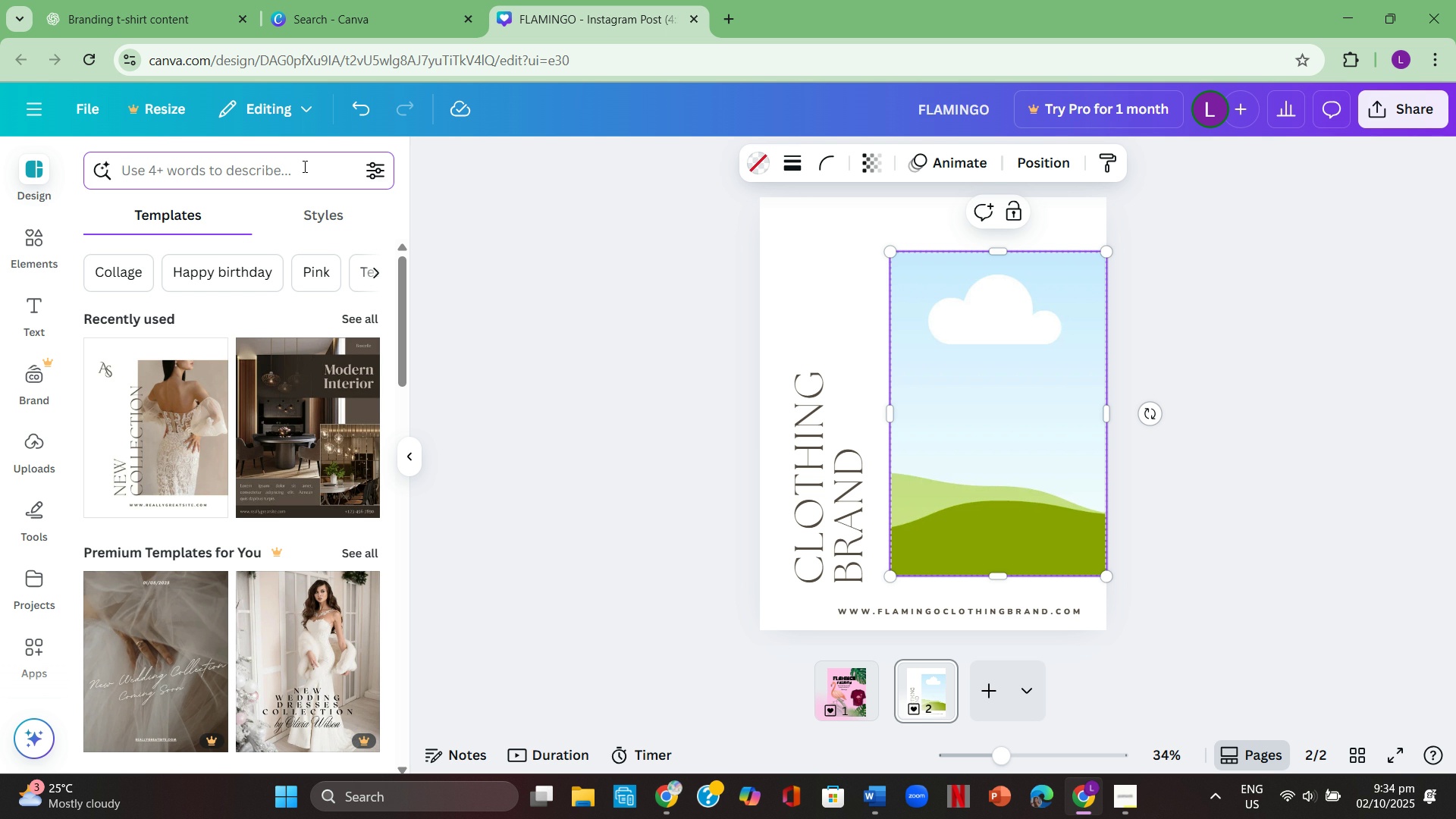 
wait(27.99)
 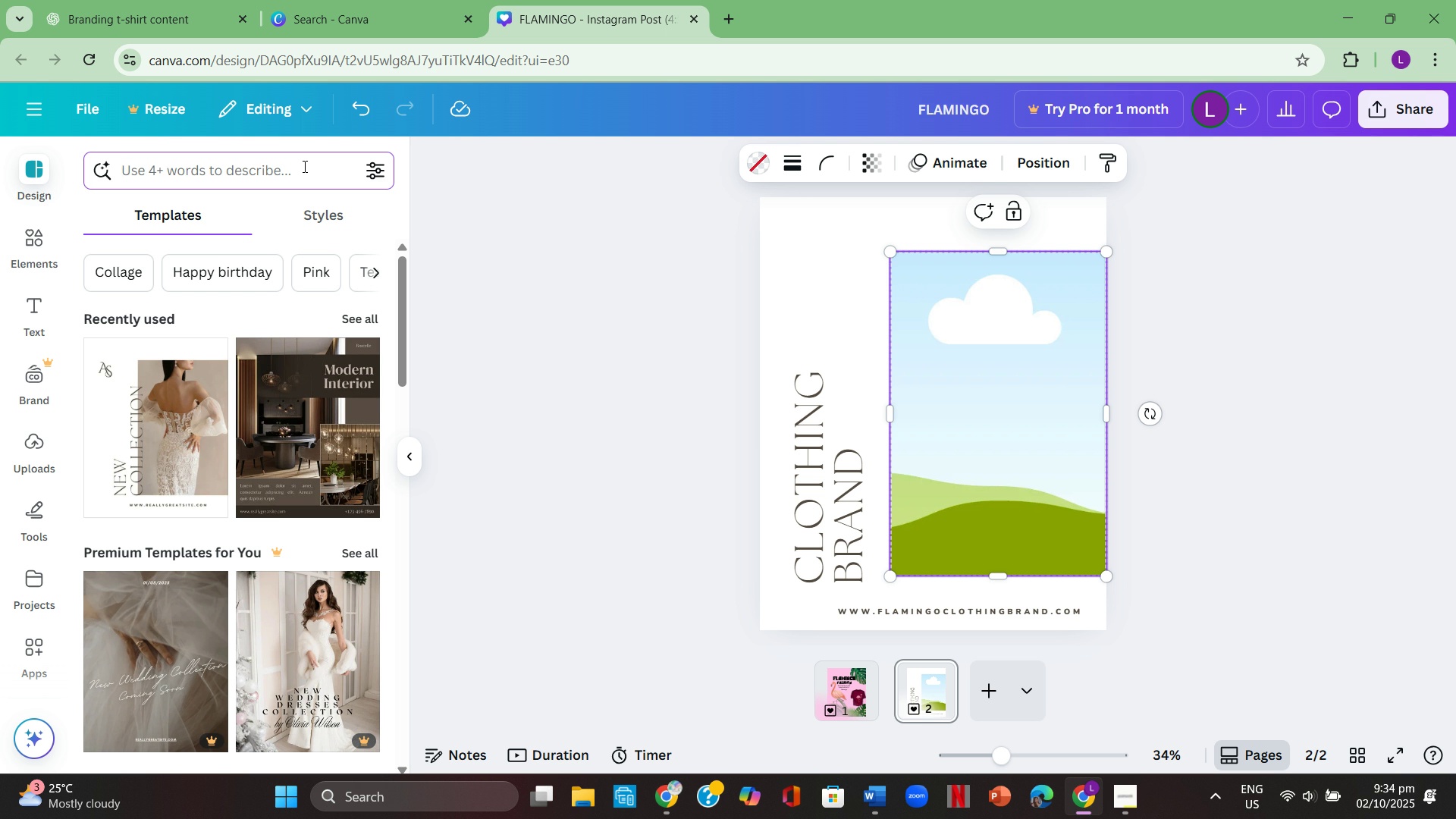 
type(f)
key(Backspace)
key(Backspace)
type(tshirt )
 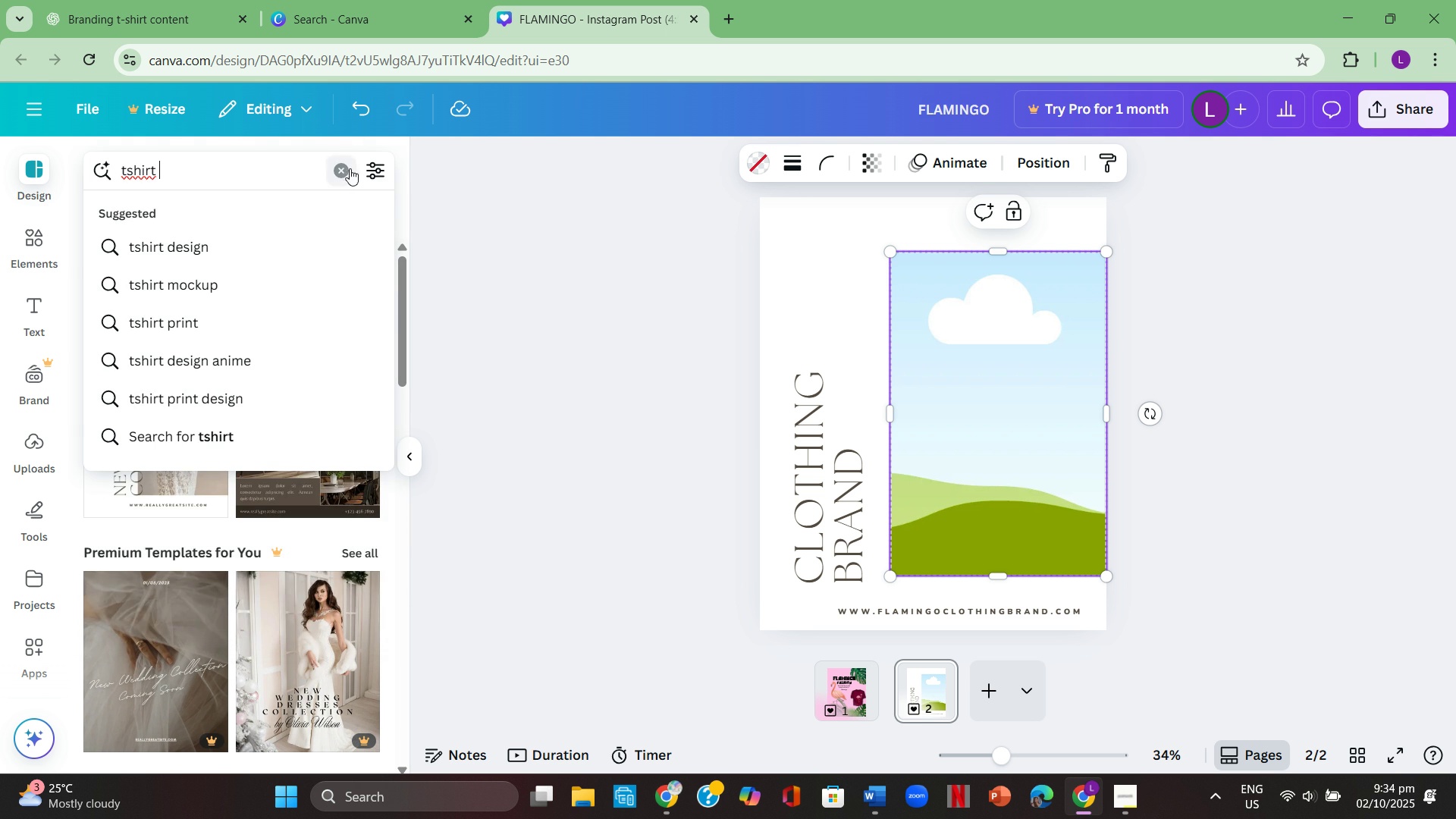 
left_click([334, 248])
 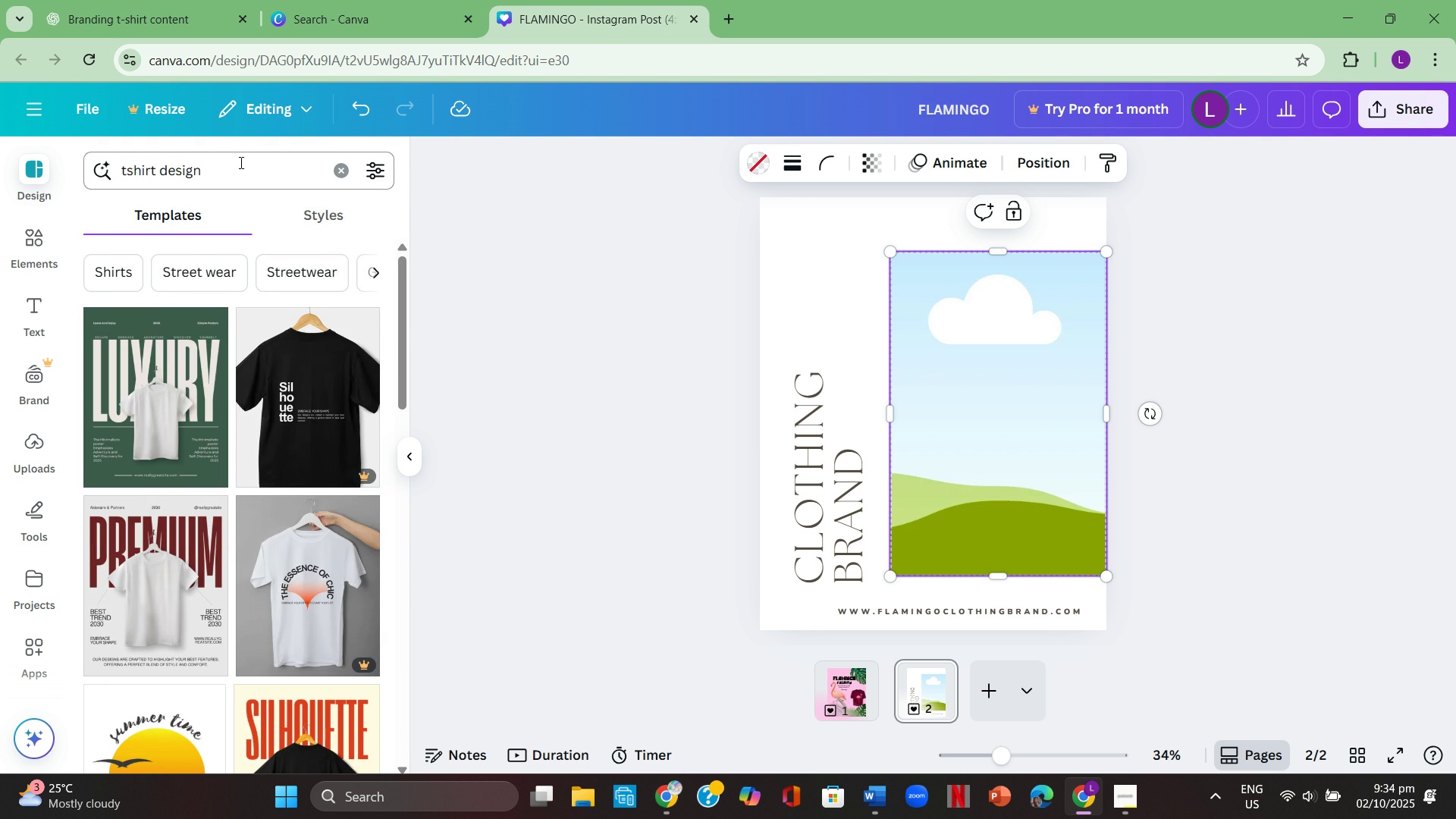 
left_click([240, 169])
 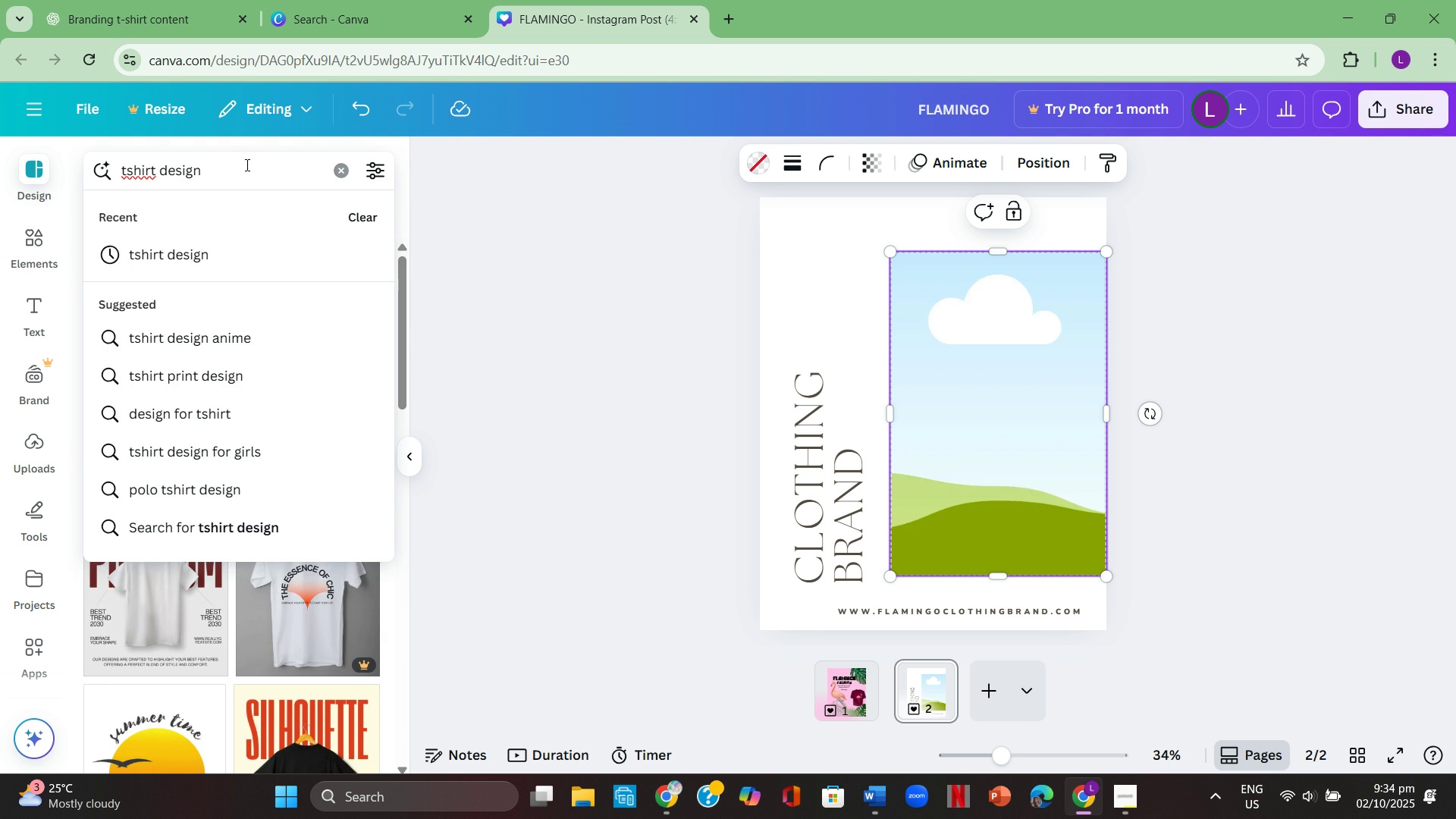 
key(Backspace)
 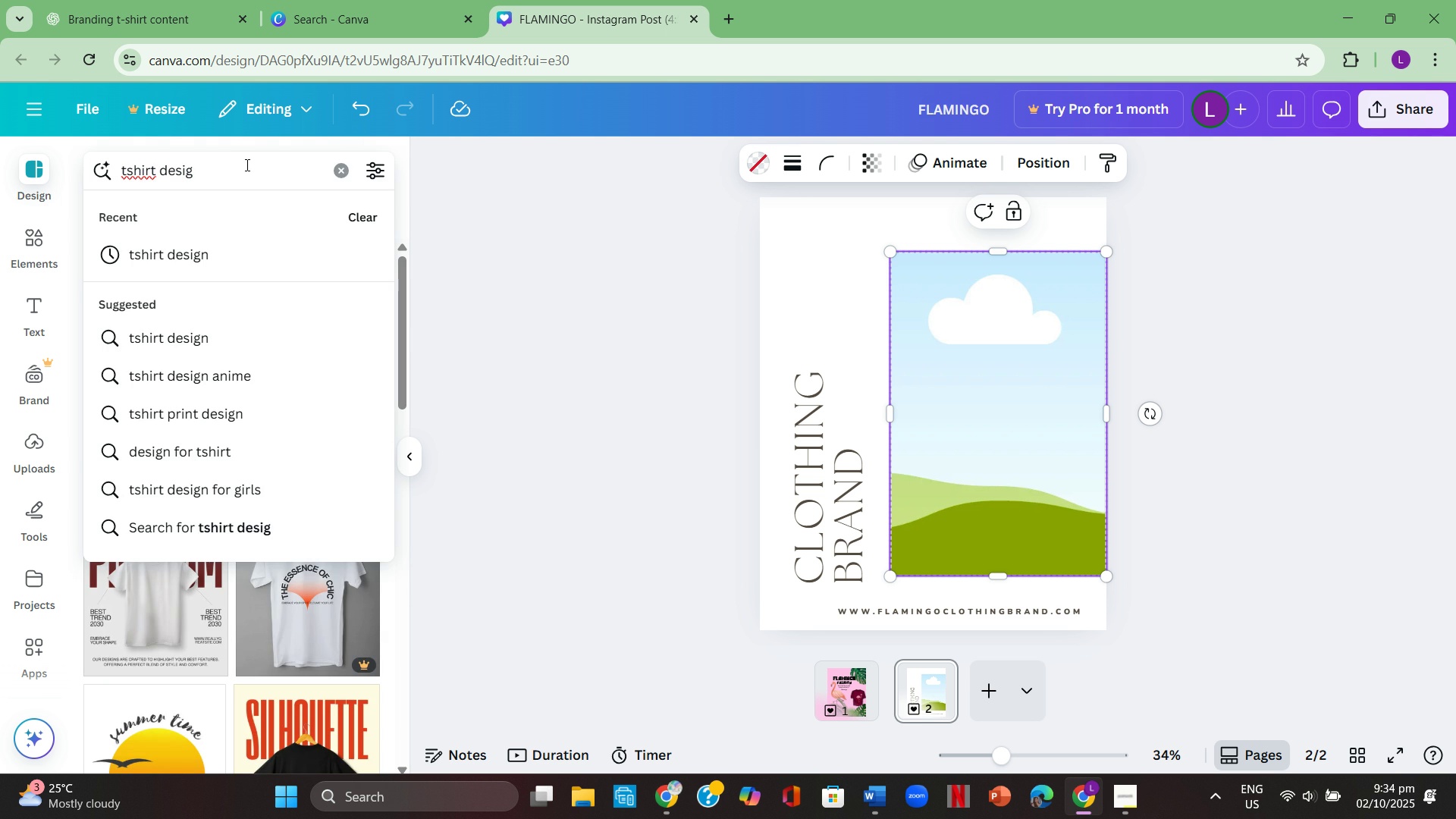 
key(Backspace)
 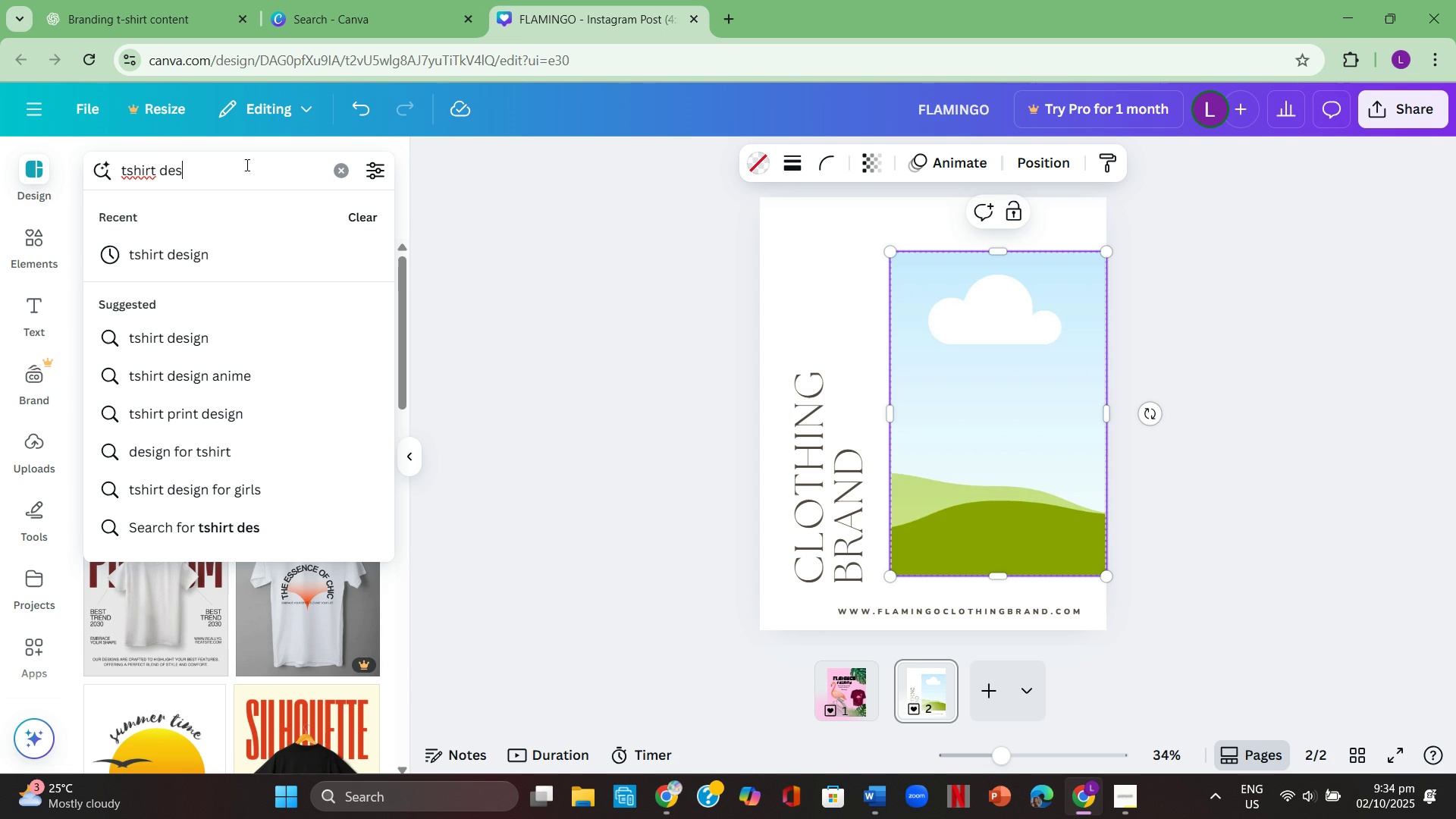 
key(Backspace)
 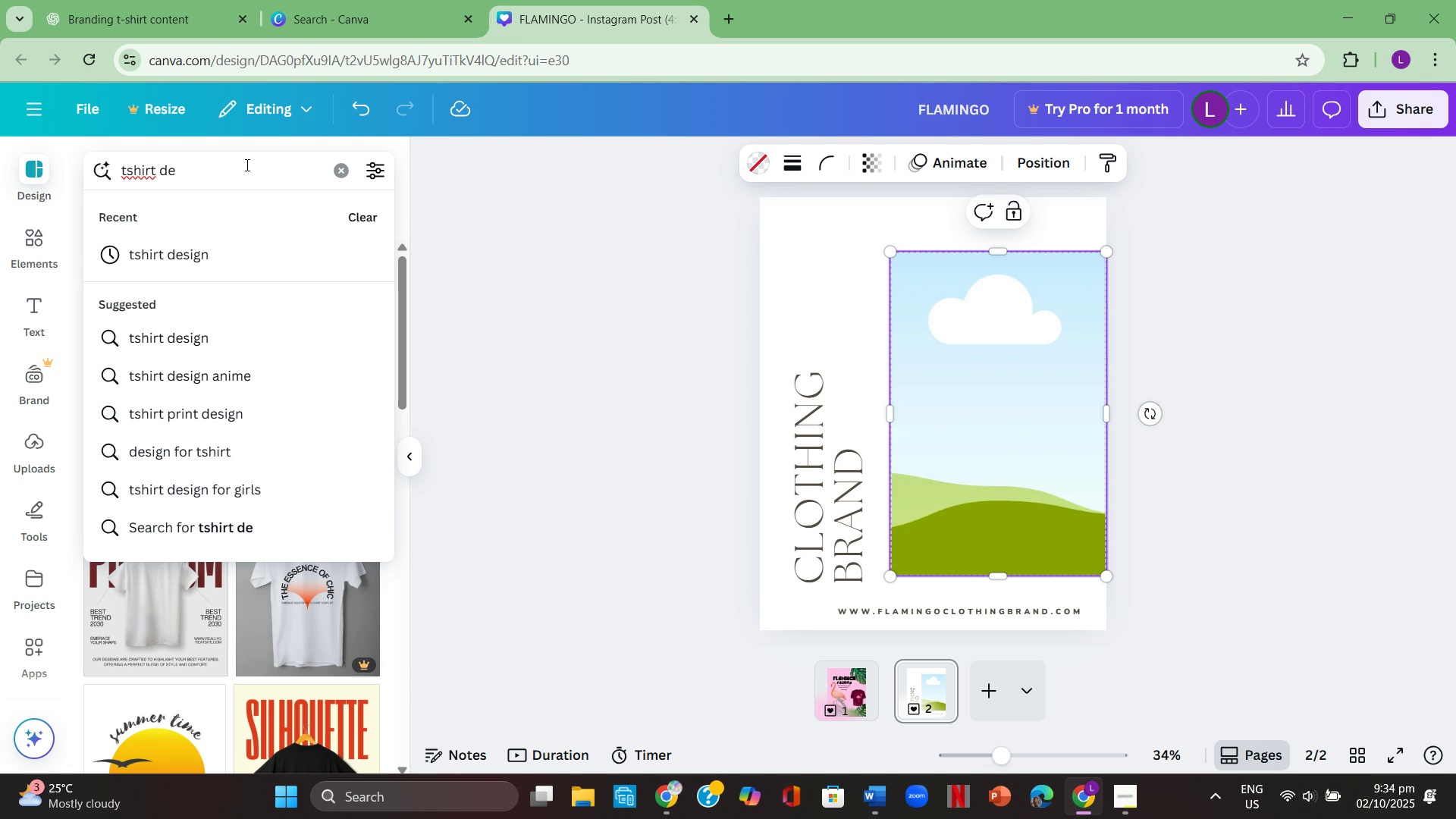 
key(Backspace)
 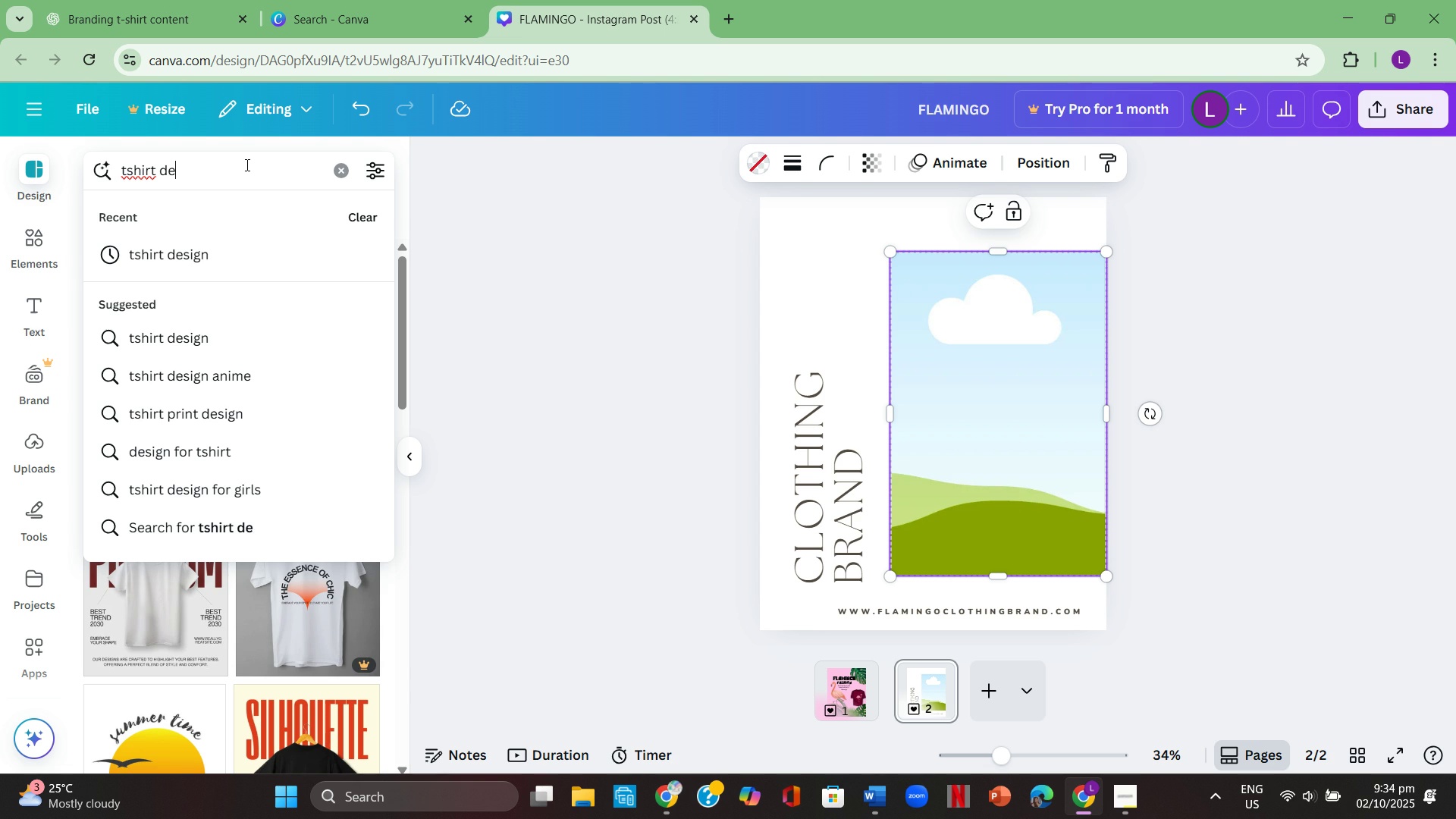 
key(Backspace)
 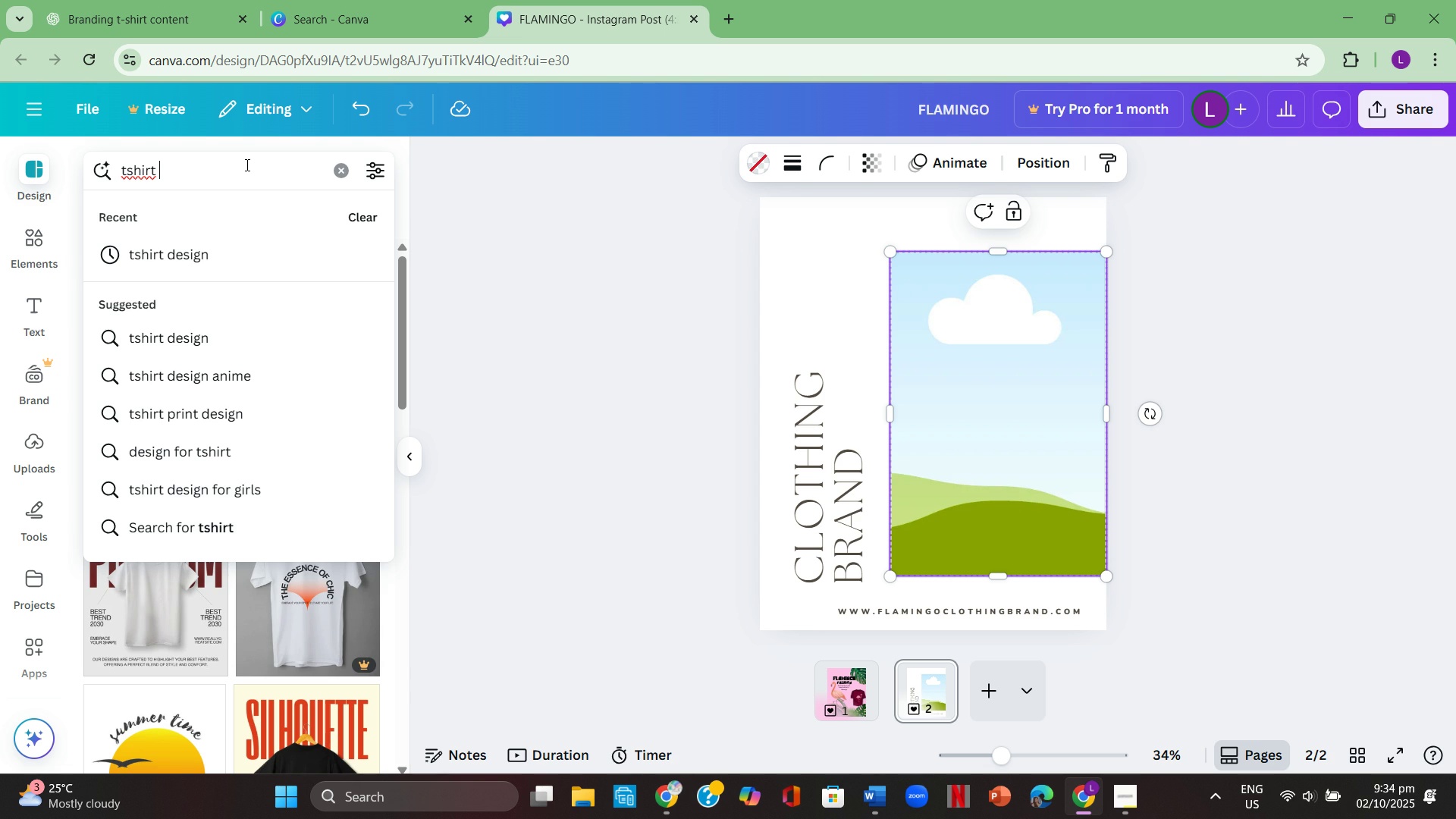 
key(Backspace)
 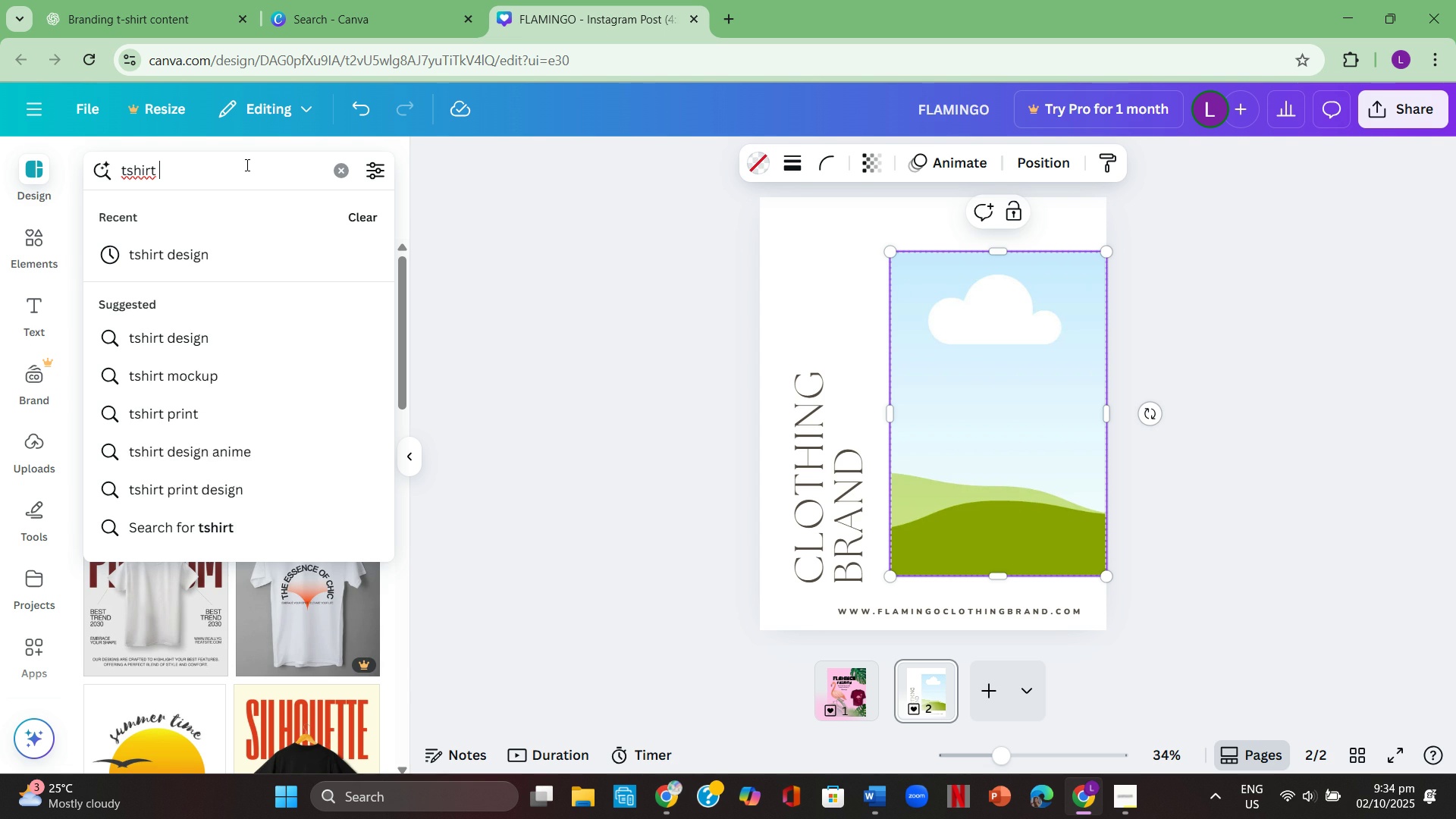 
key(Enter)
 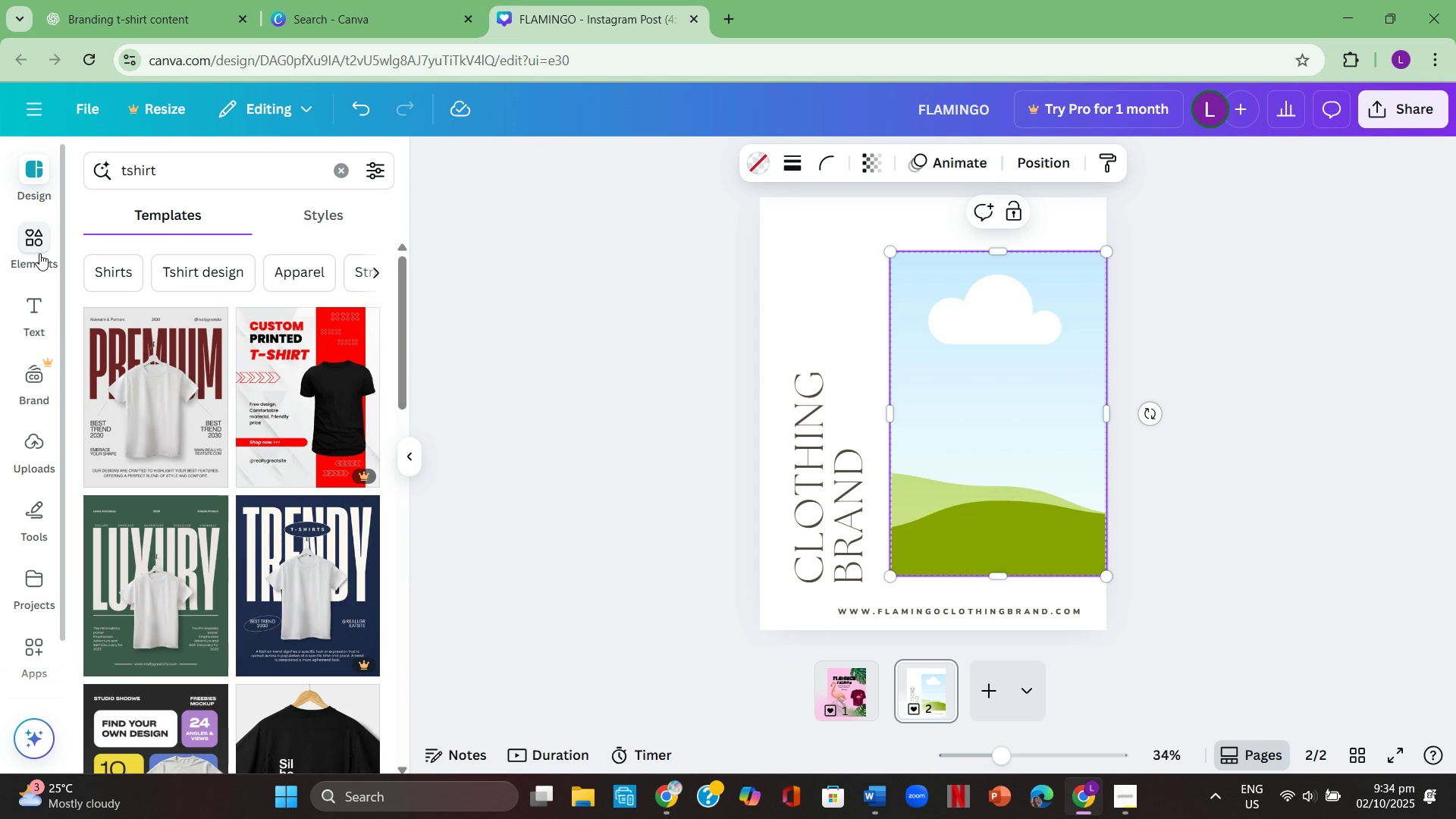 
left_click([39, 253])
 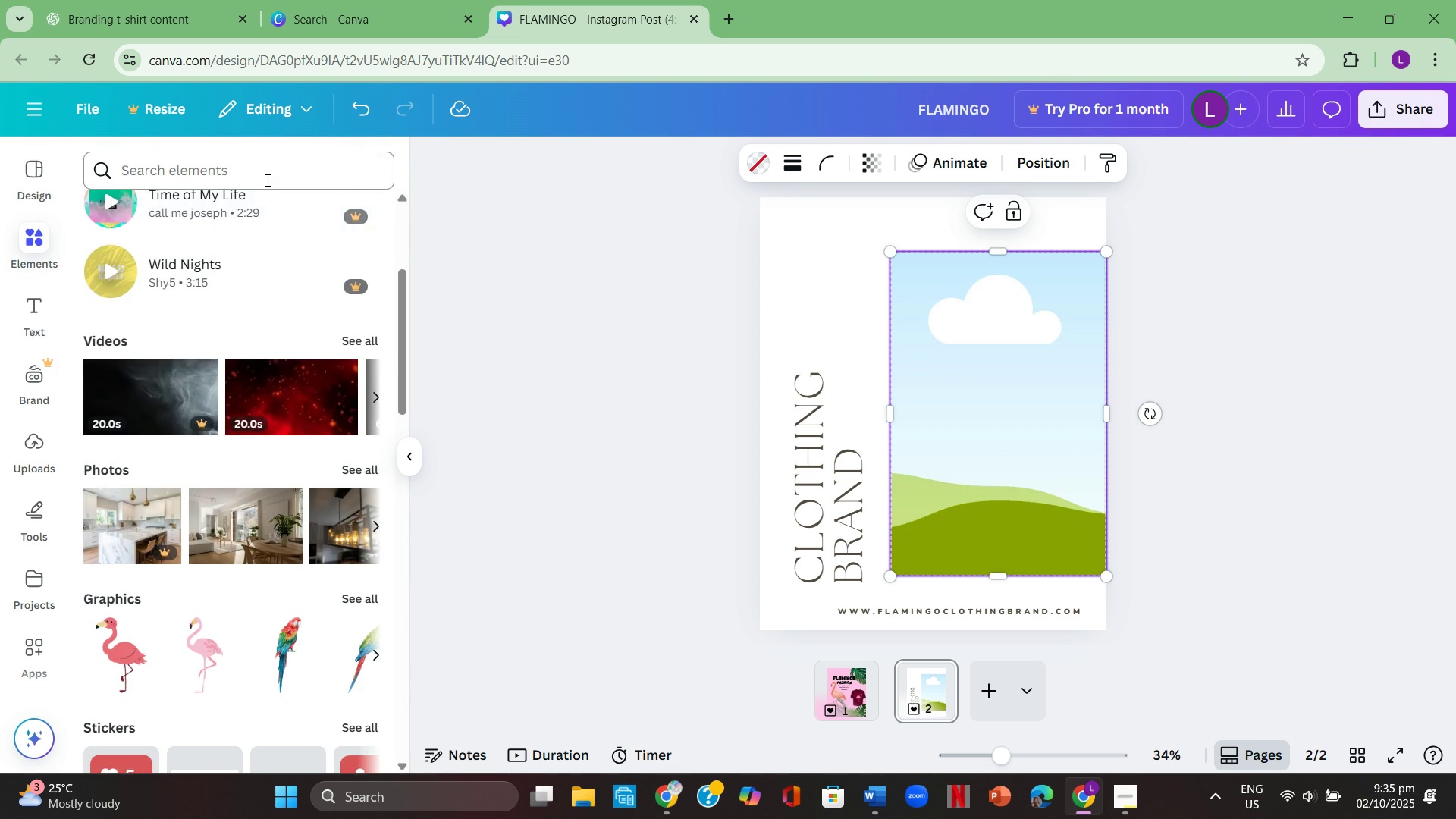 
left_click([266, 180])
 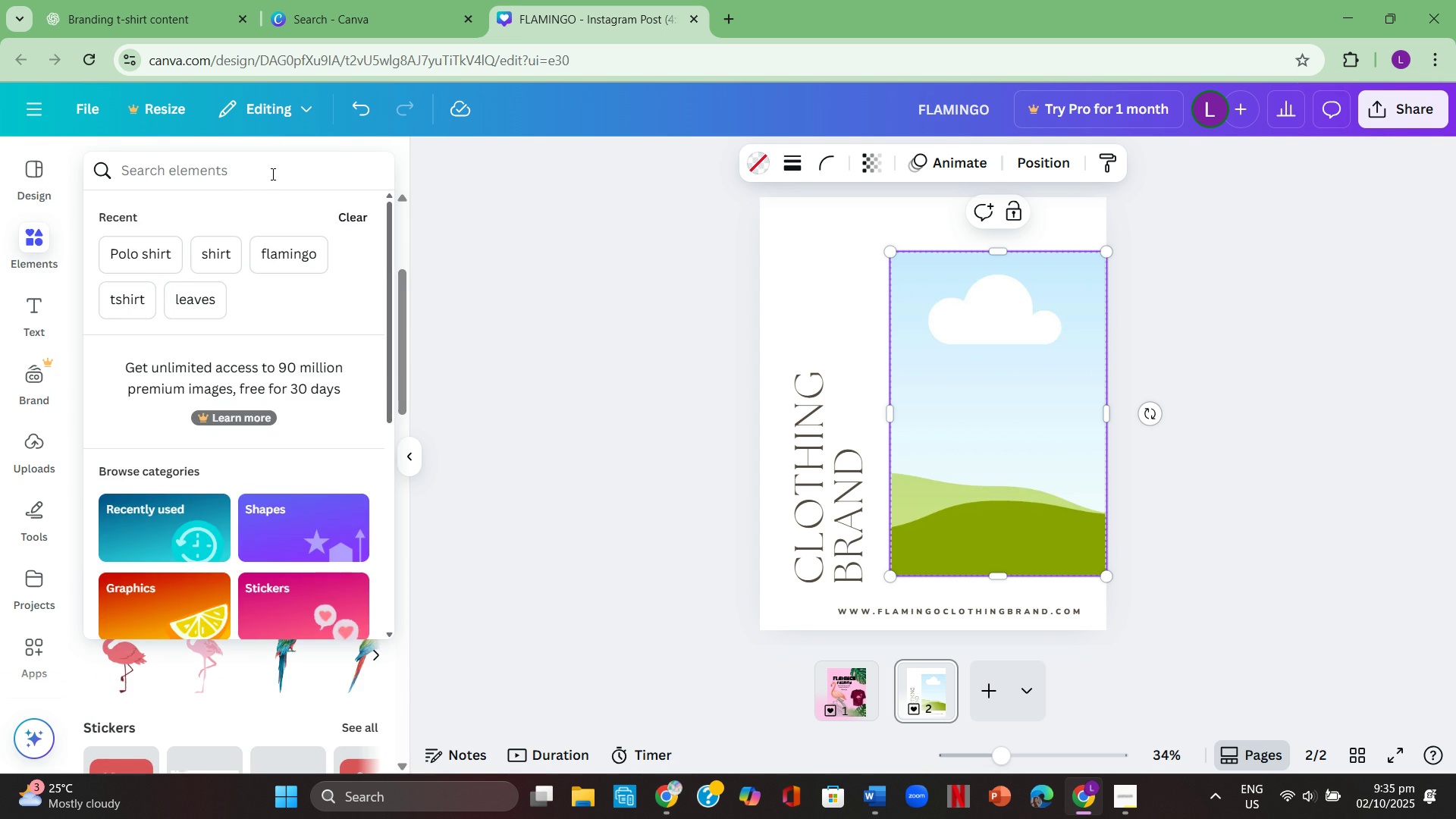 
type(tshirt)
 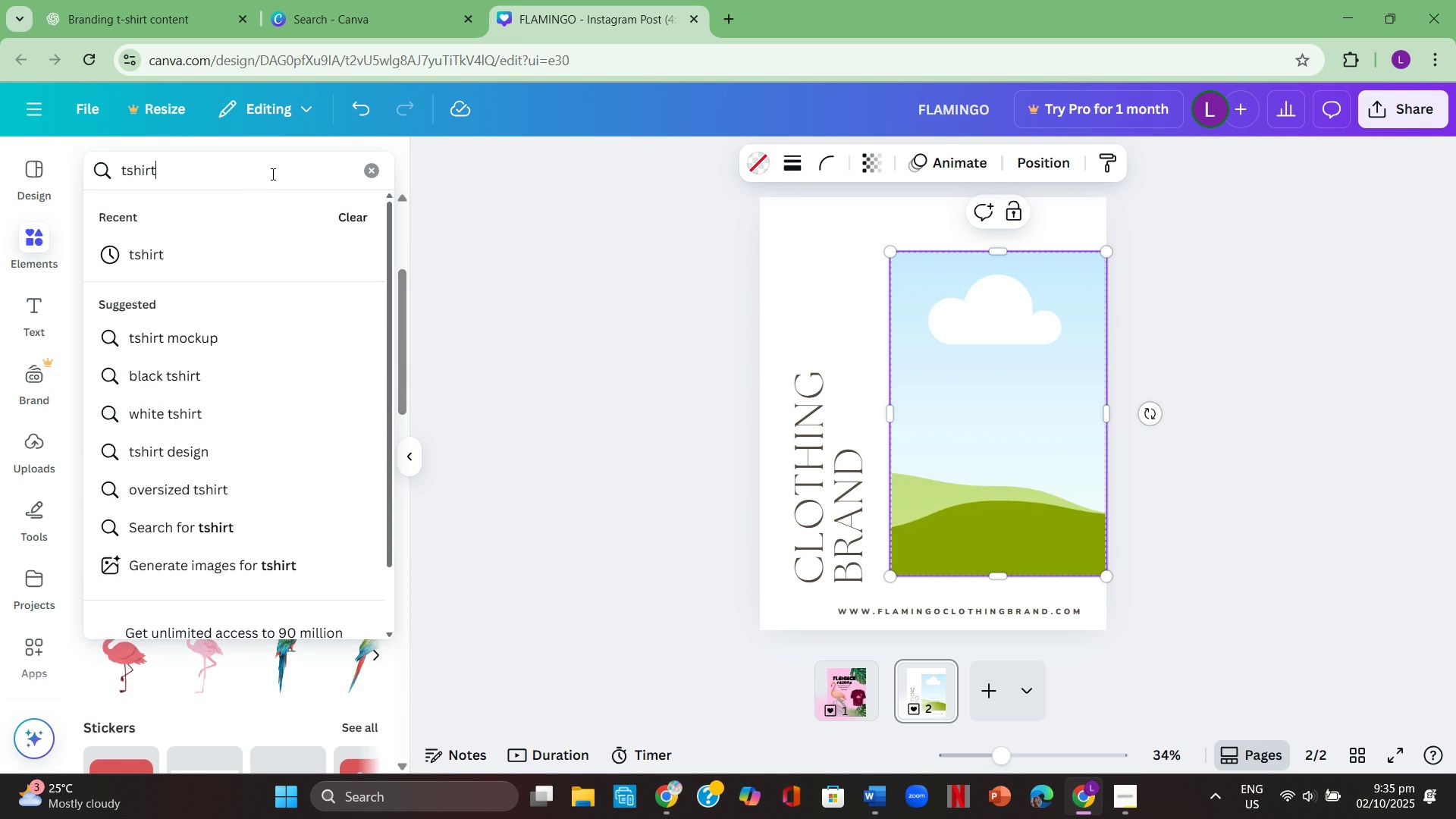 
key(Enter)
 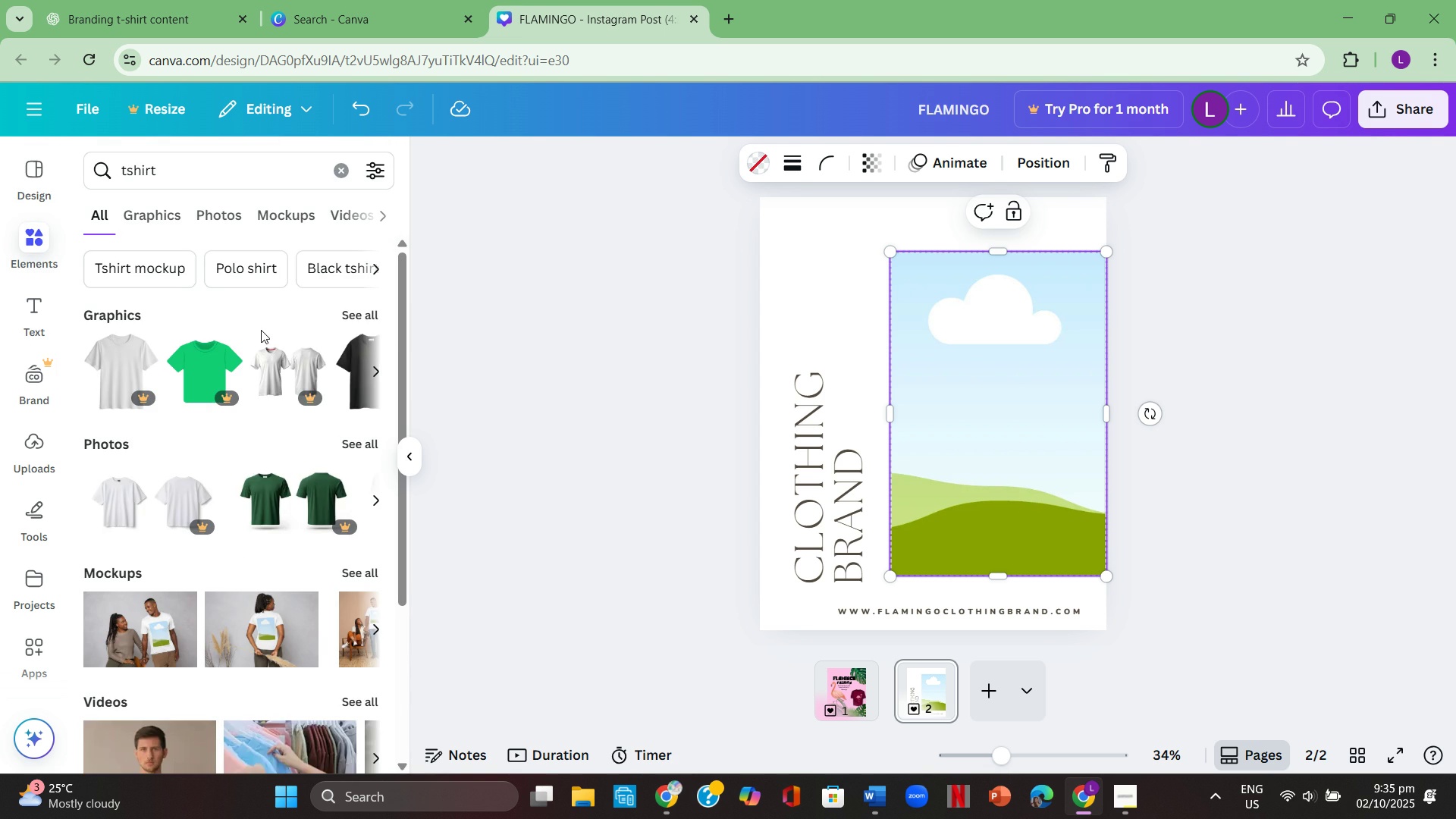 
scroll: coordinate [276, 387], scroll_direction: none, amount: 0.0
 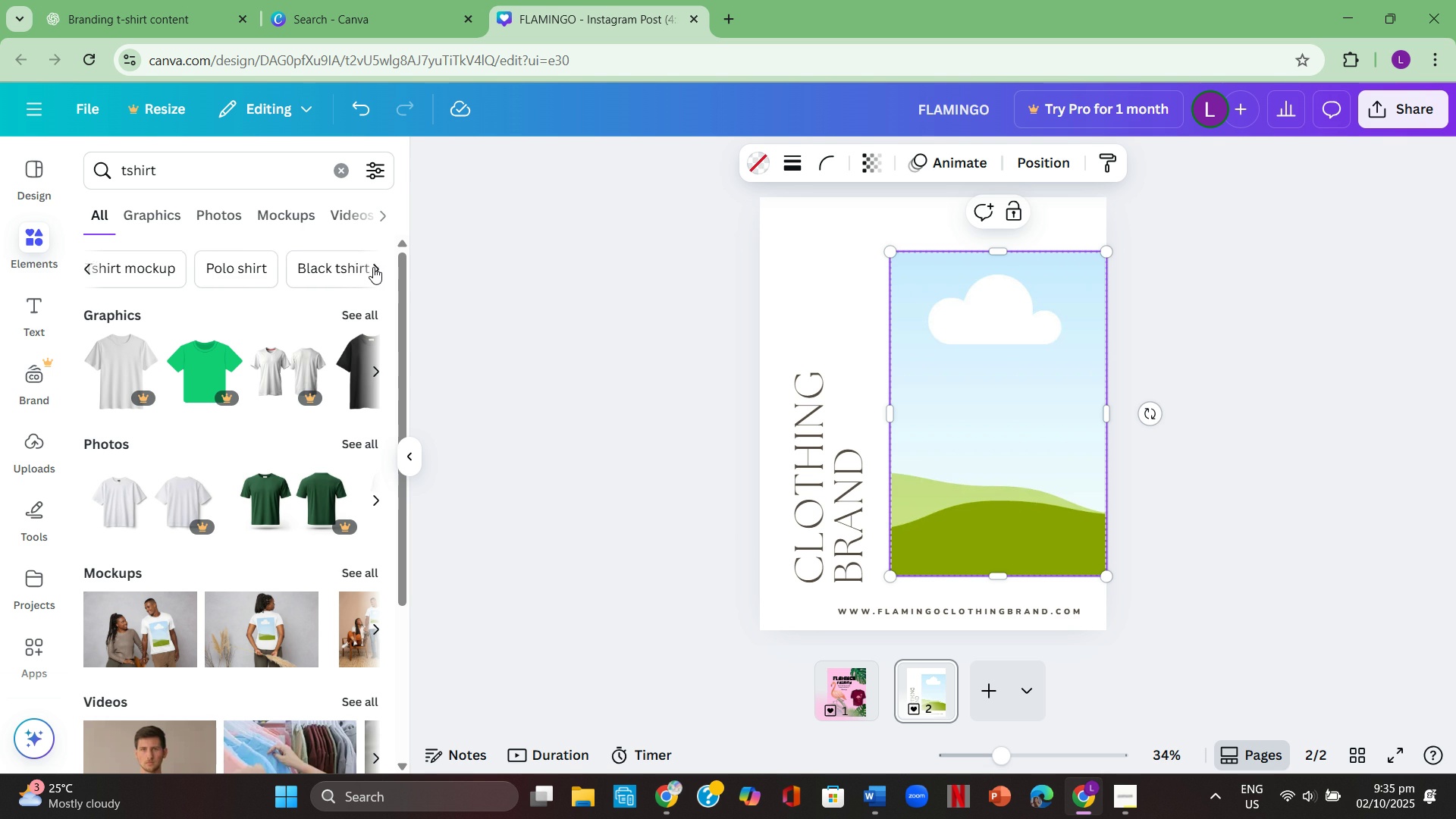 
left_click([373, 267])
 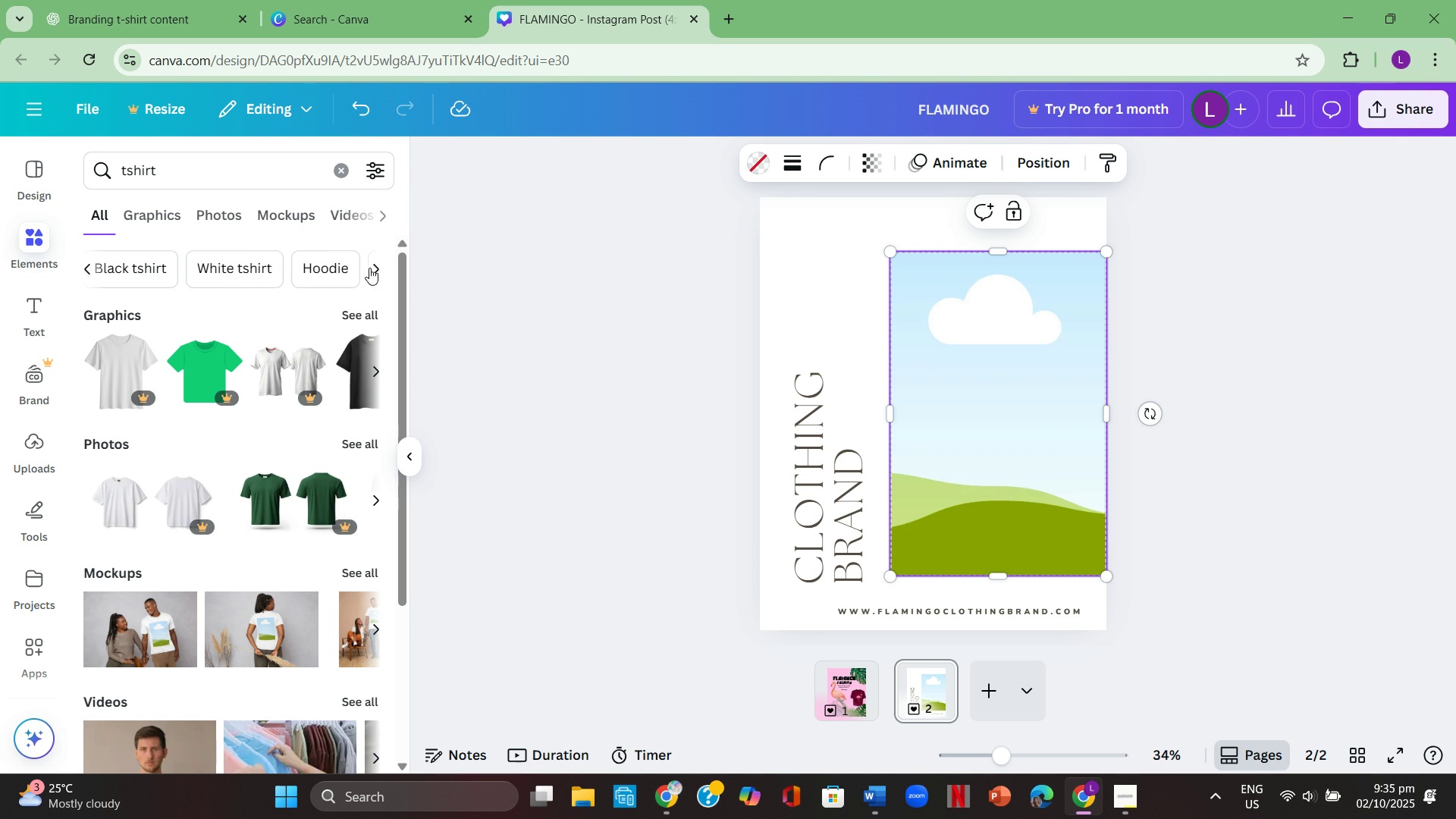 
left_click([376, 268])
 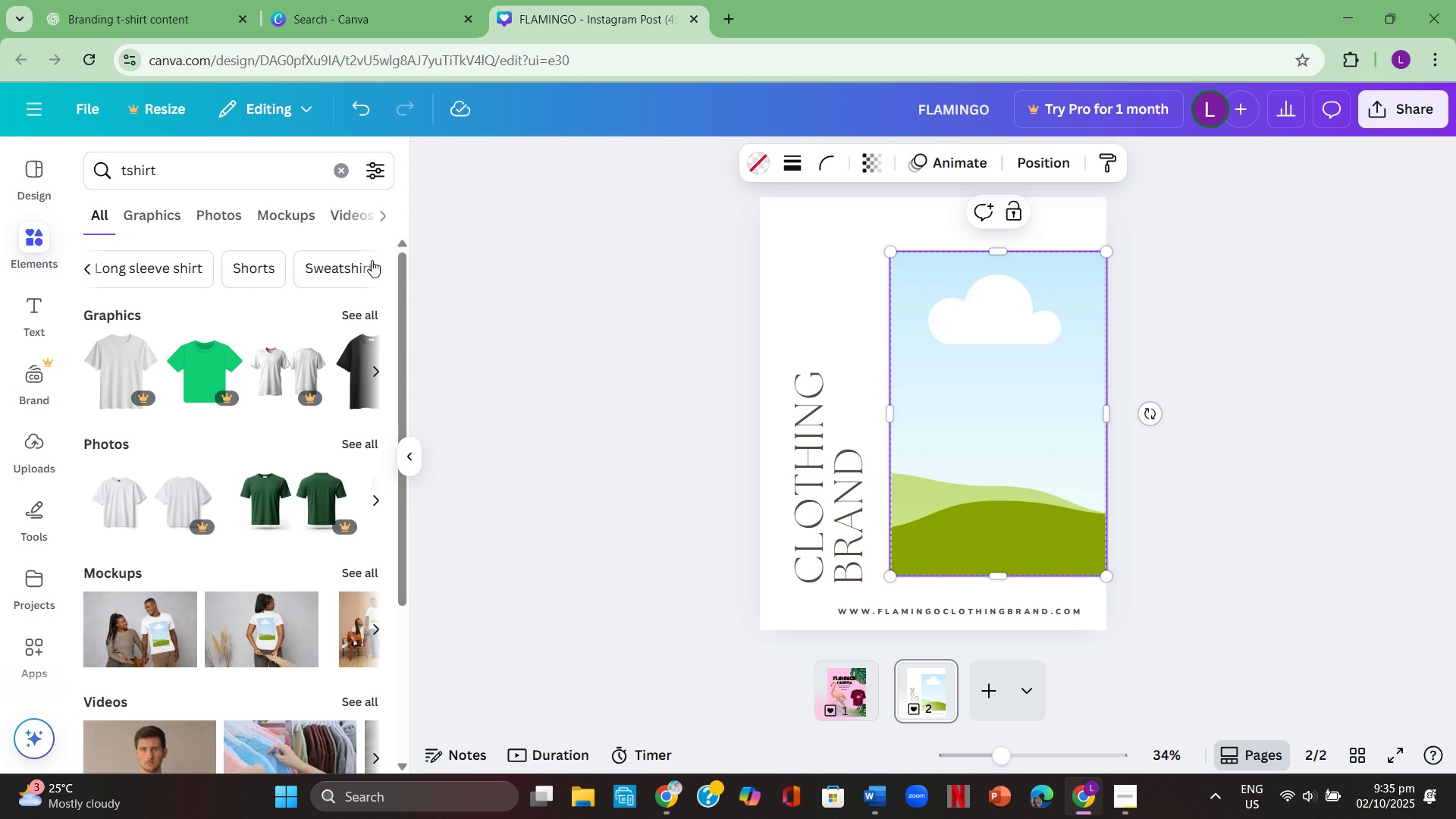 
wait(5.93)
 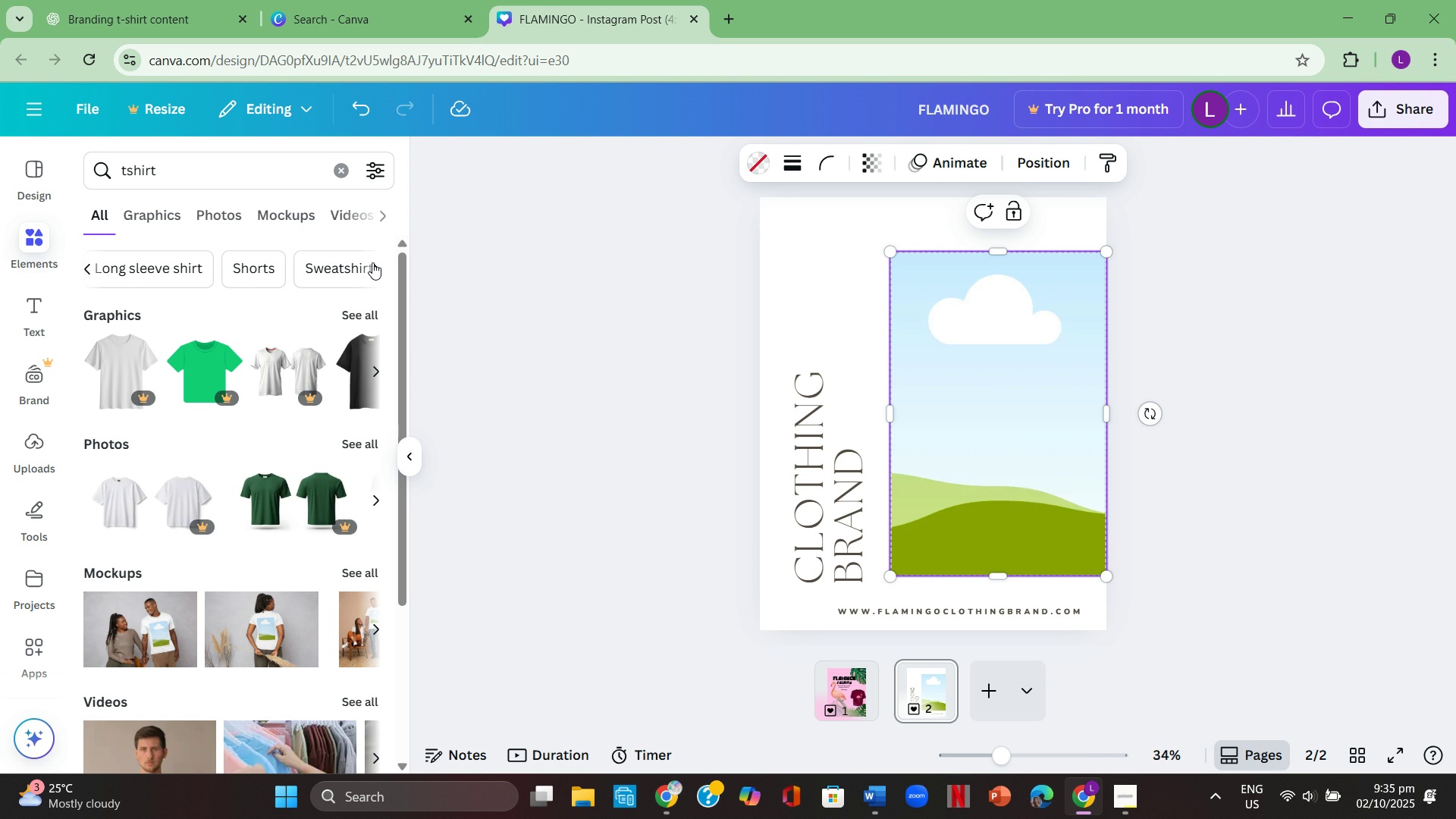 
left_click([370, 273])
 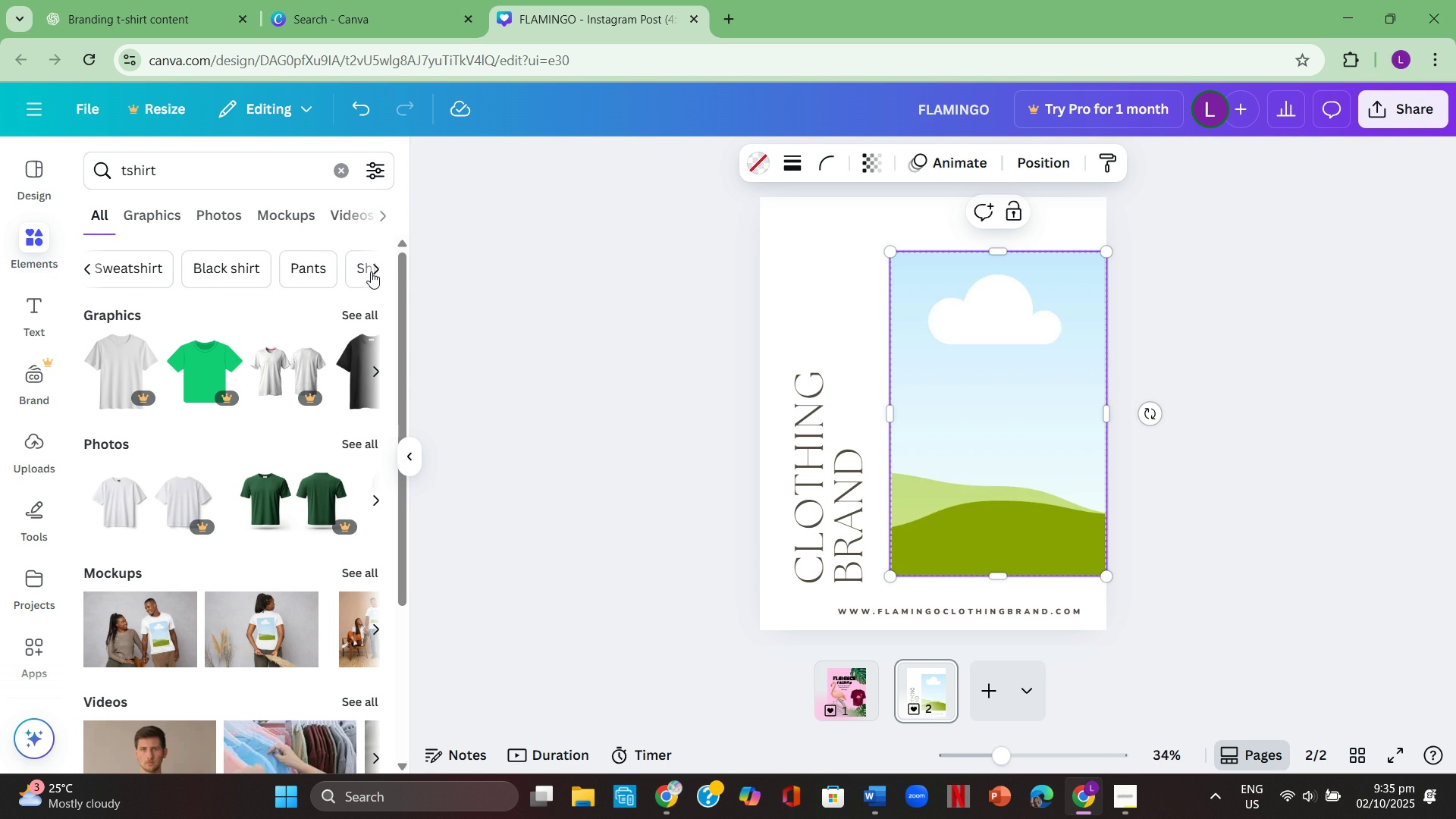 
left_click([371, 271])
 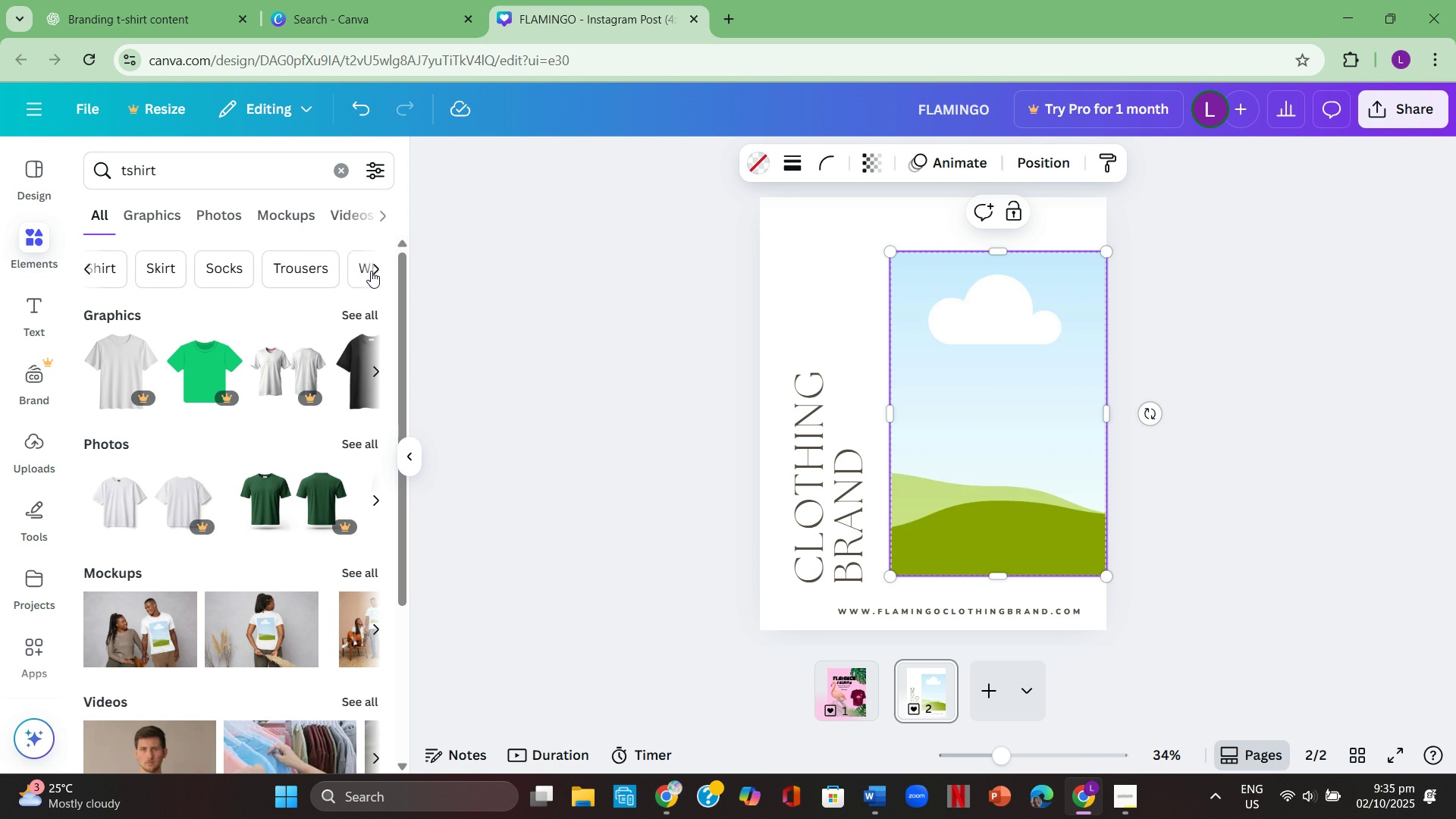 
left_click([371, 271])
 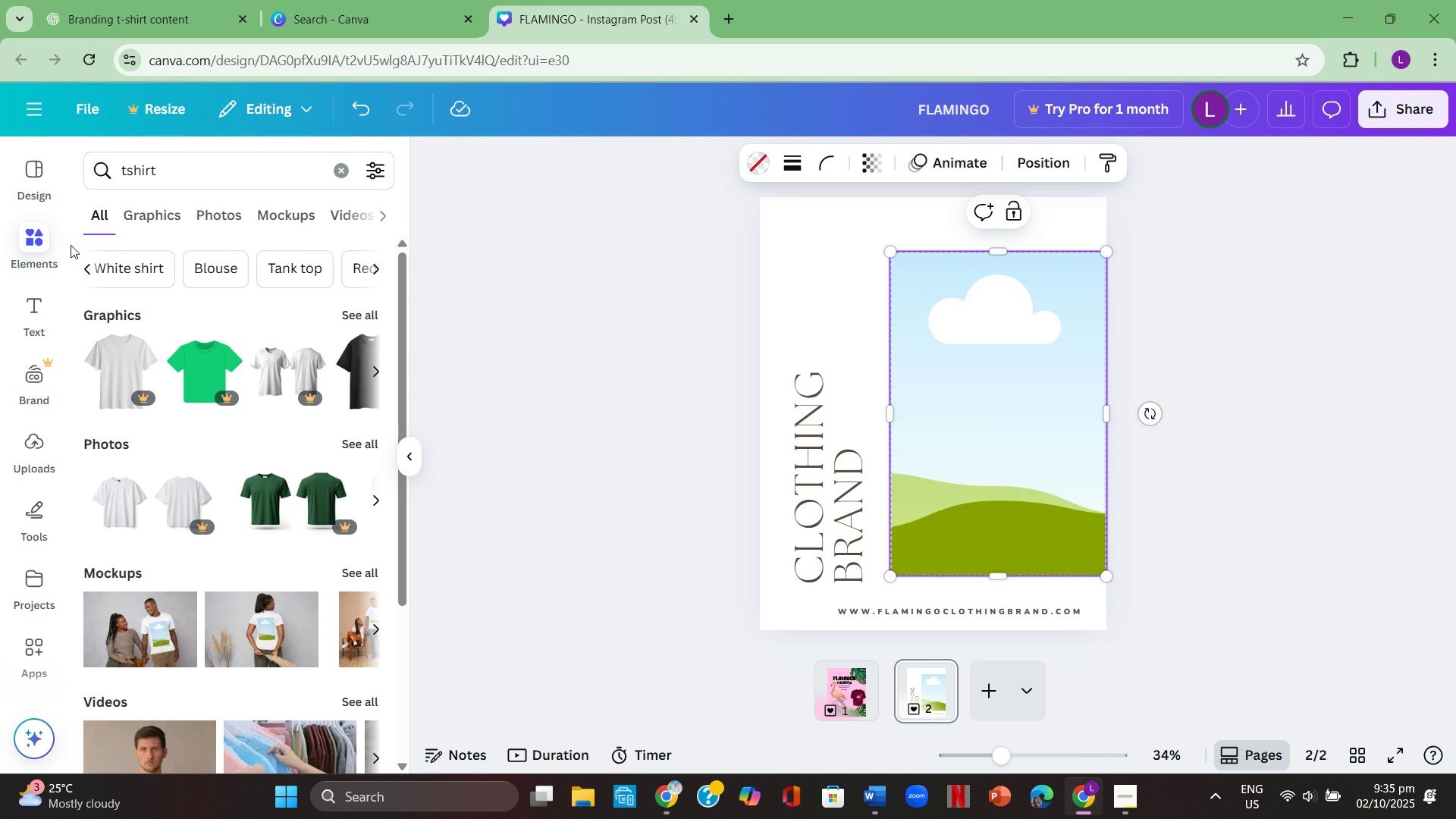 
left_click([87, 271])
 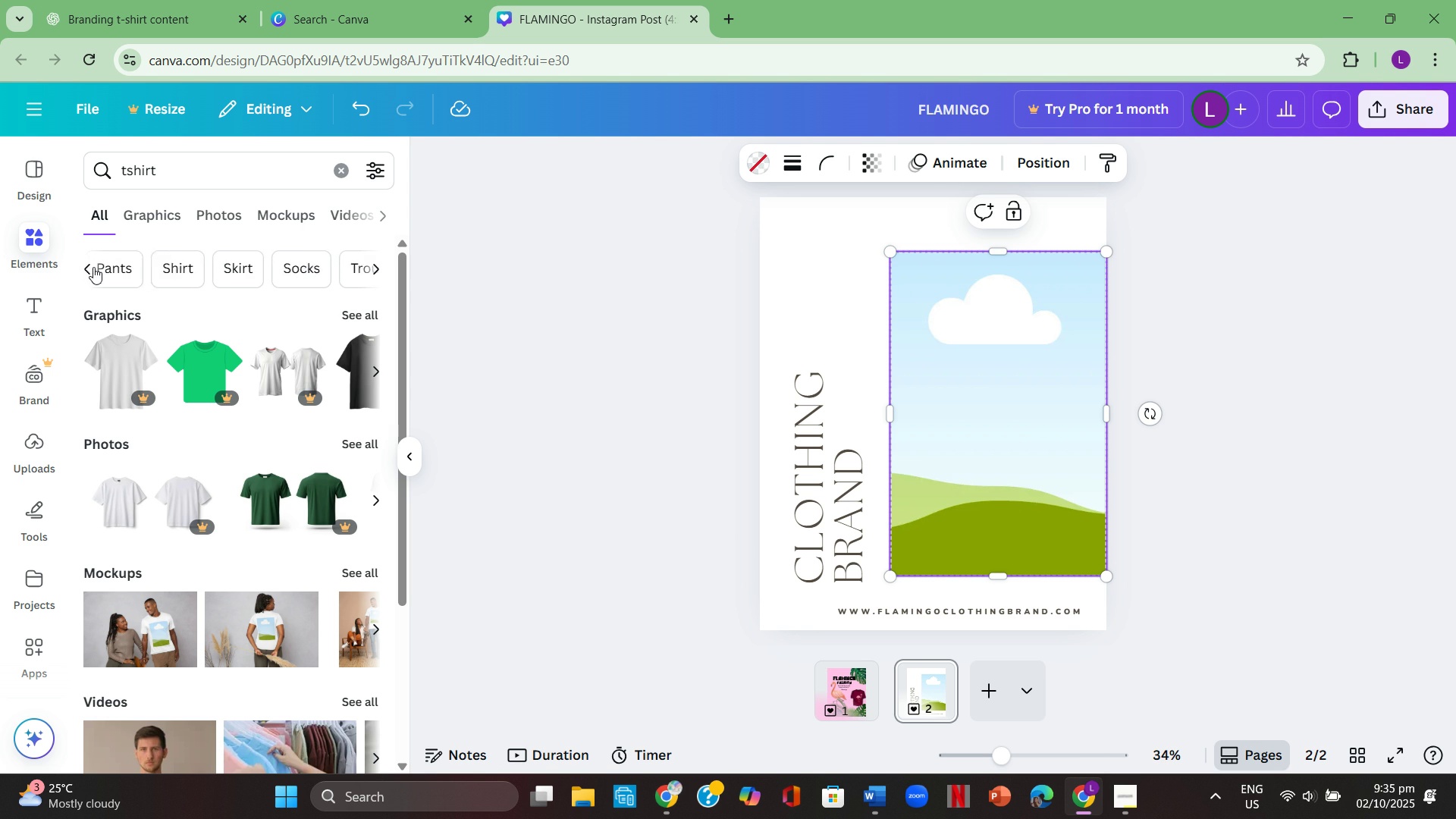 
left_click([93, 267])
 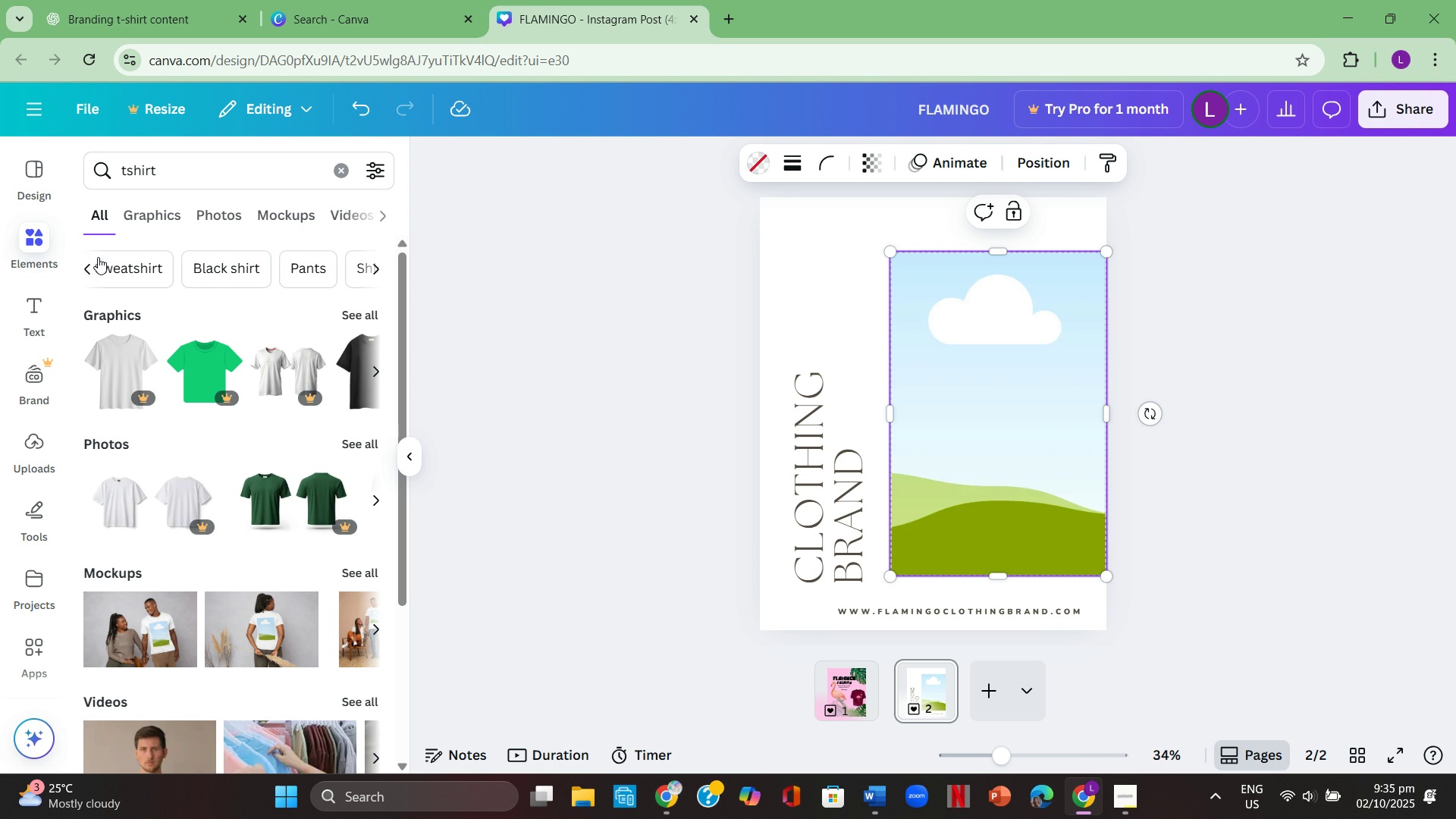 
mouse_move([89, 272])
 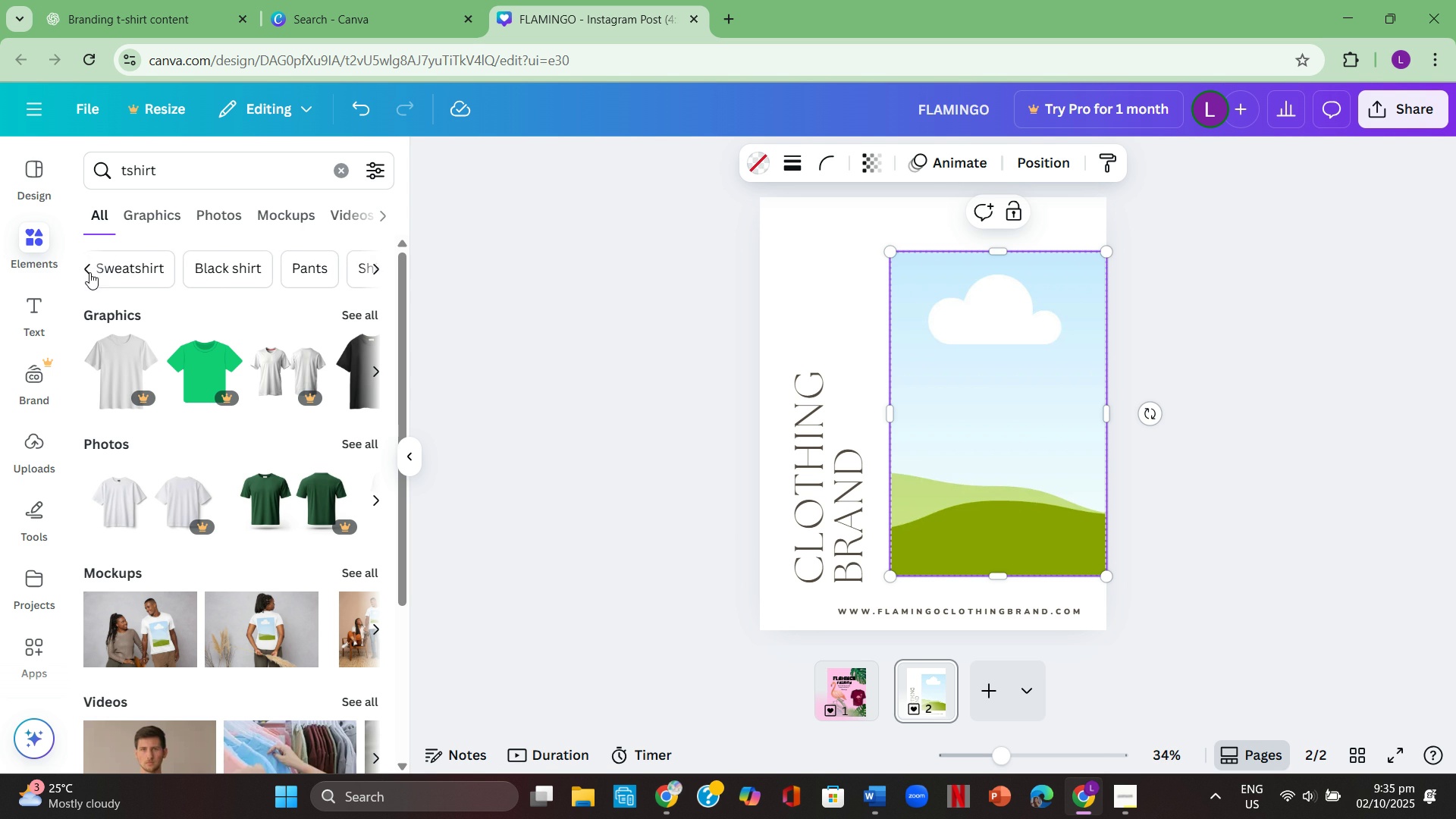 
left_click([89, 272])
 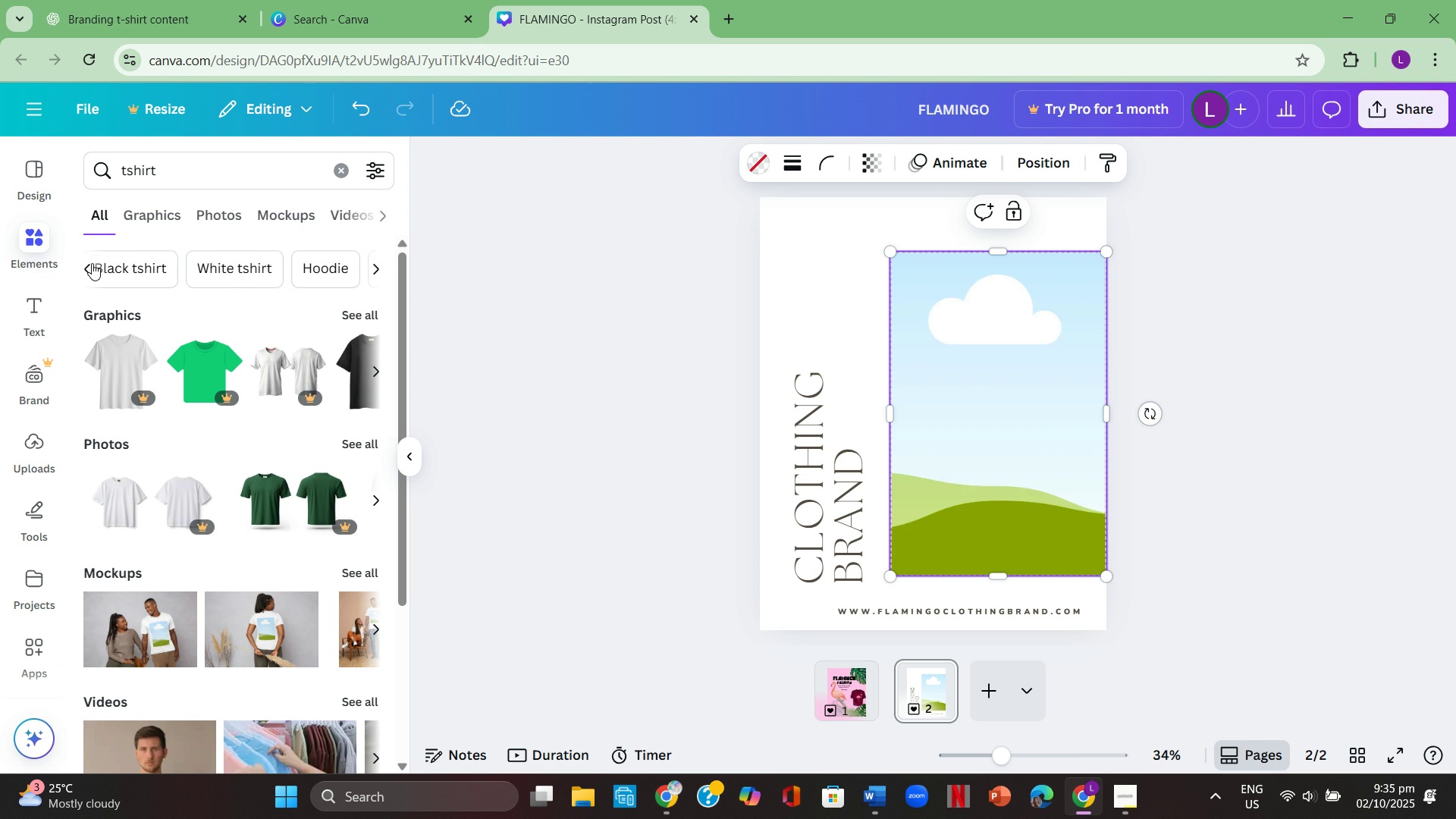 
left_click([88, 268])
 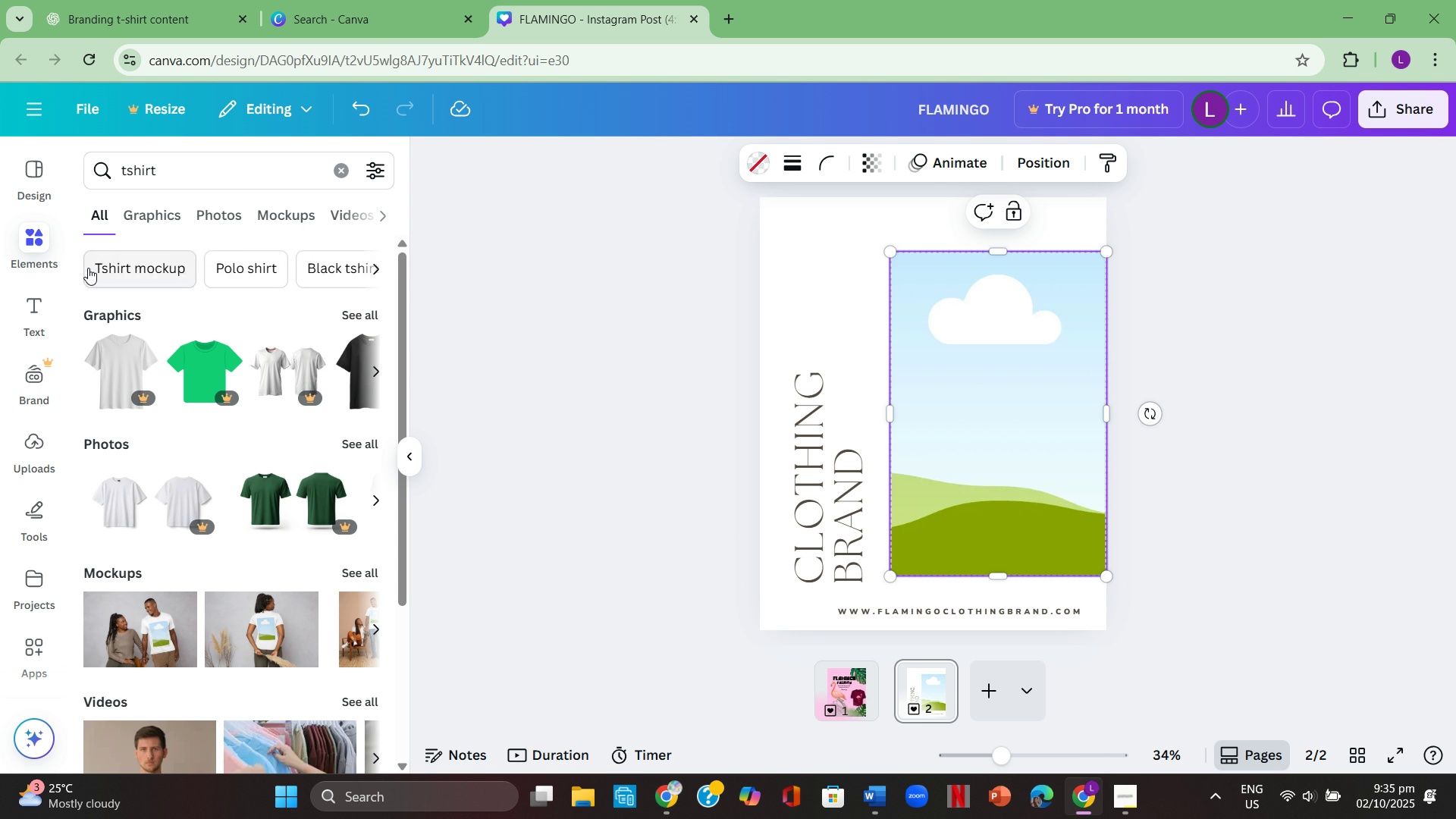 
double_click([88, 268])
 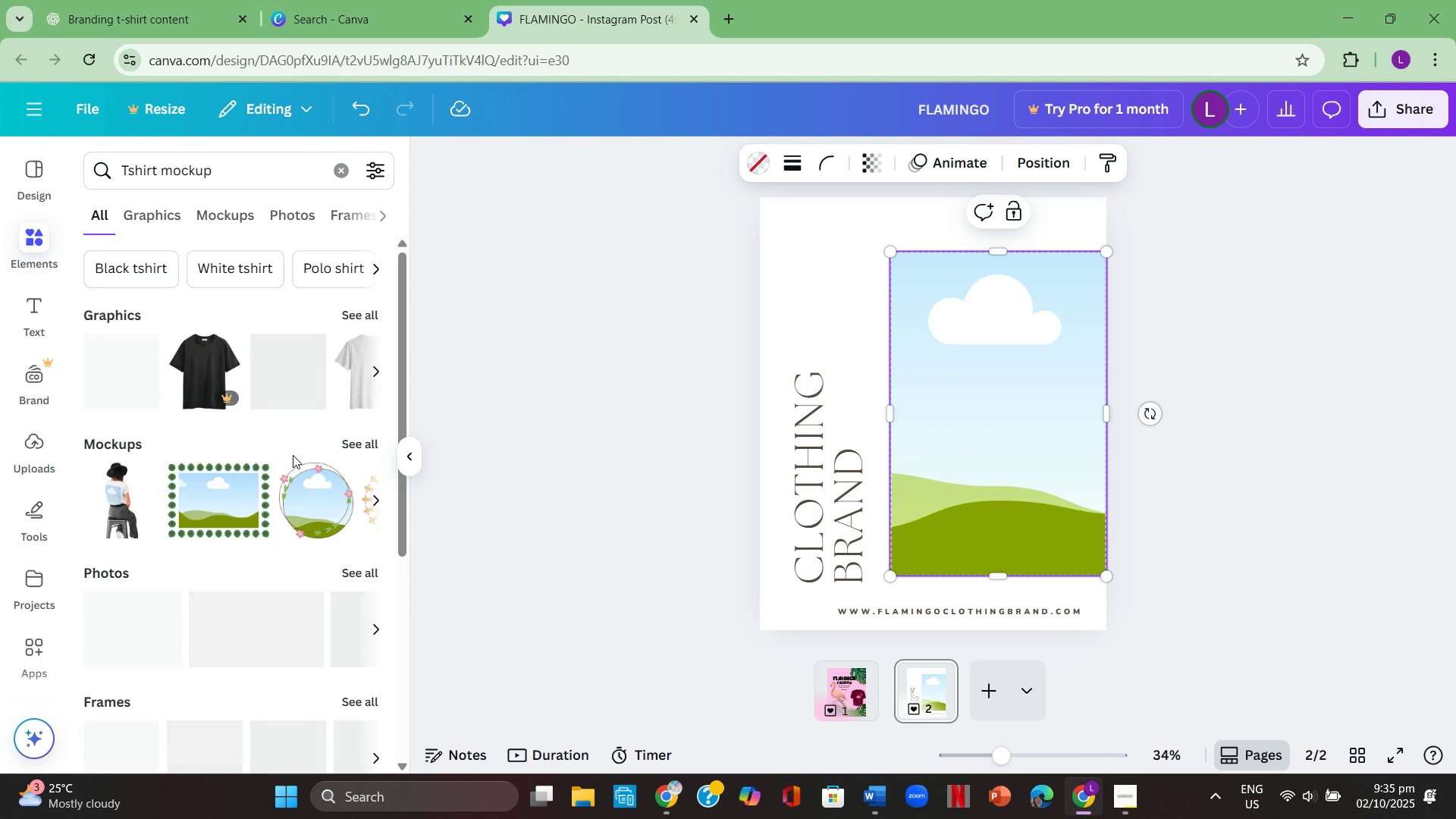 
scroll: coordinate [286, 433], scroll_direction: up, amount: 1.0
 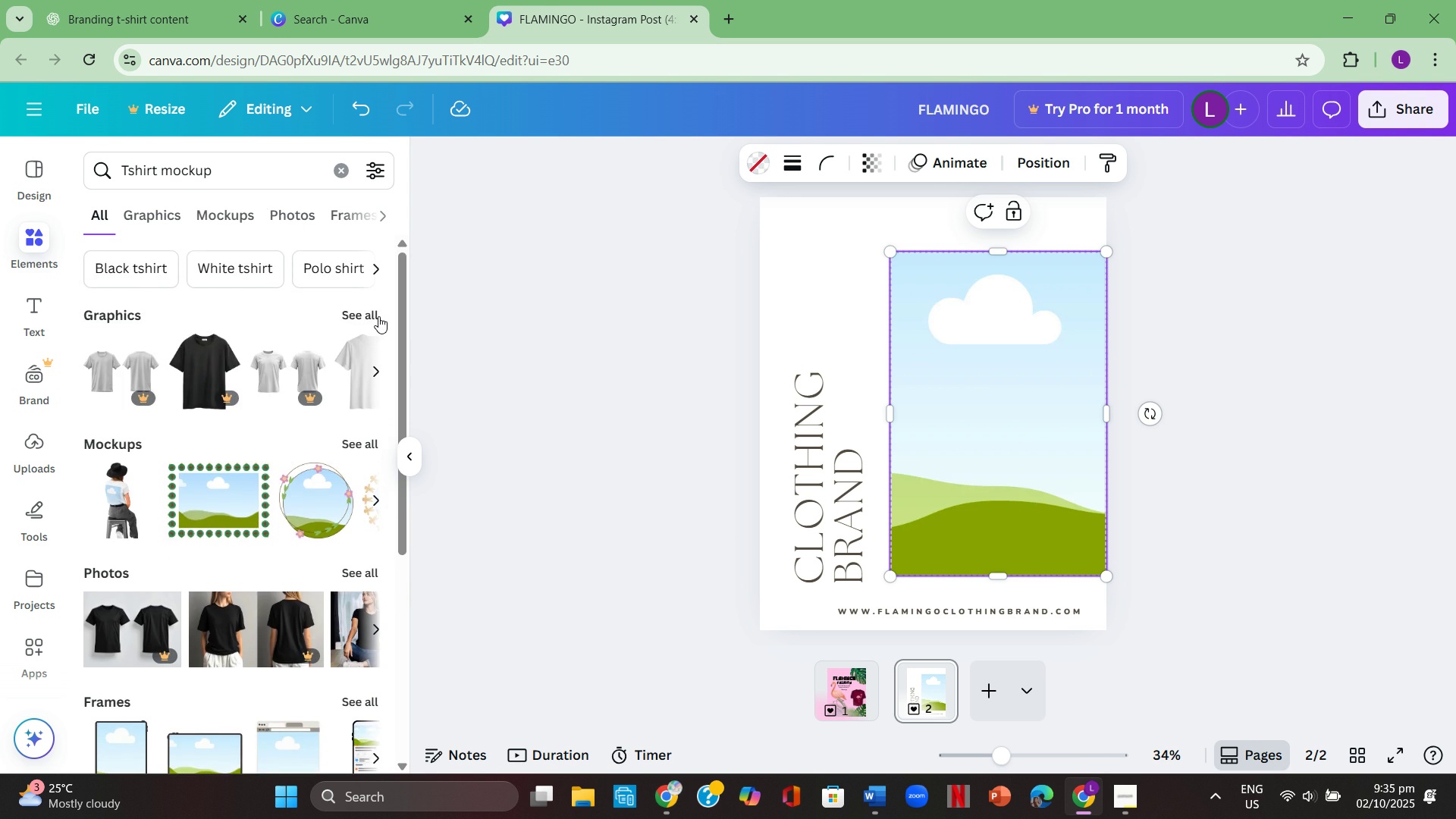 
left_click([378, 316])
 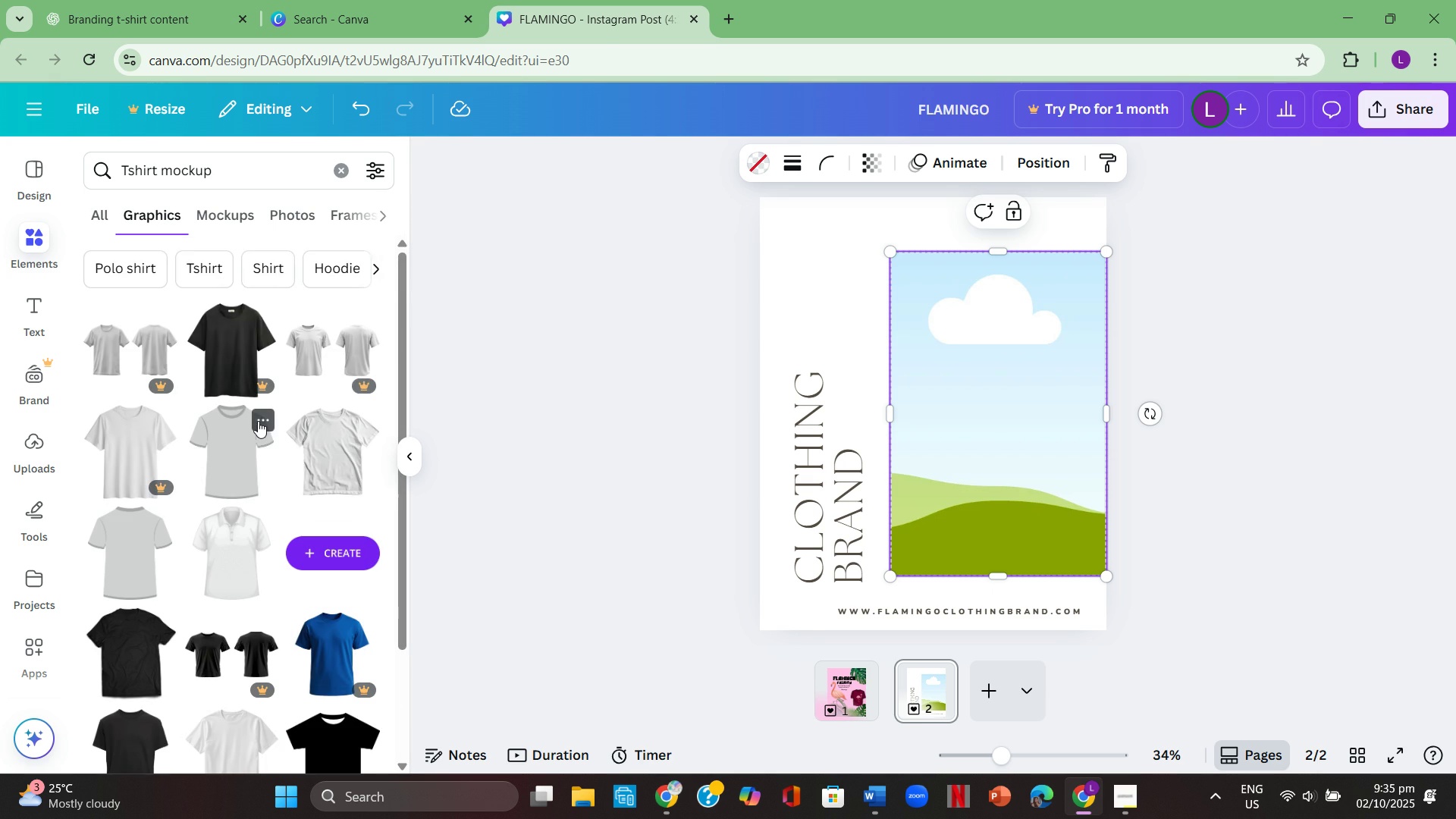 
scroll: coordinate [260, 421], scroll_direction: none, amount: 0.0
 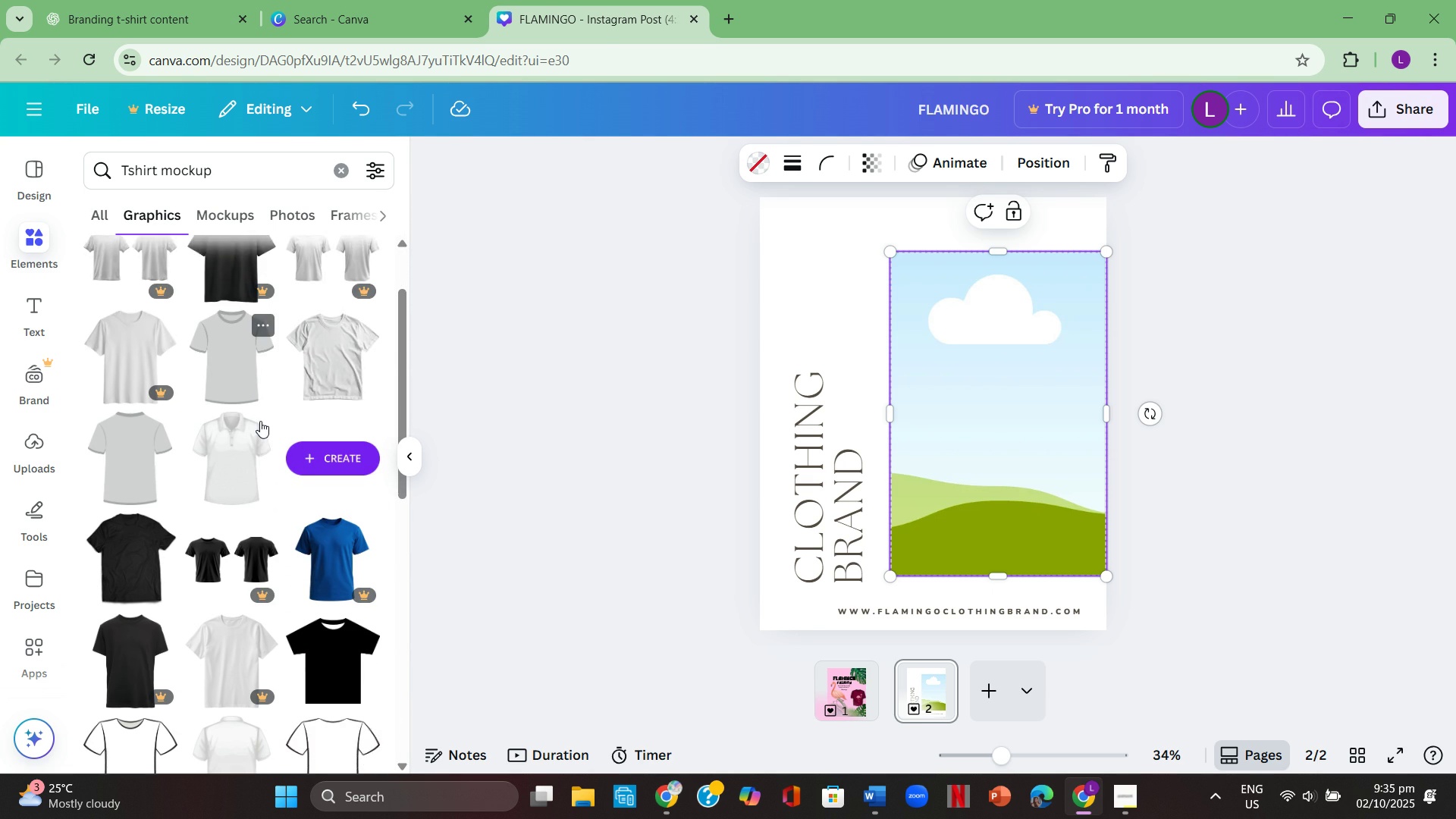 
scroll: coordinate [261, 419], scroll_direction: down, amount: 2.0
 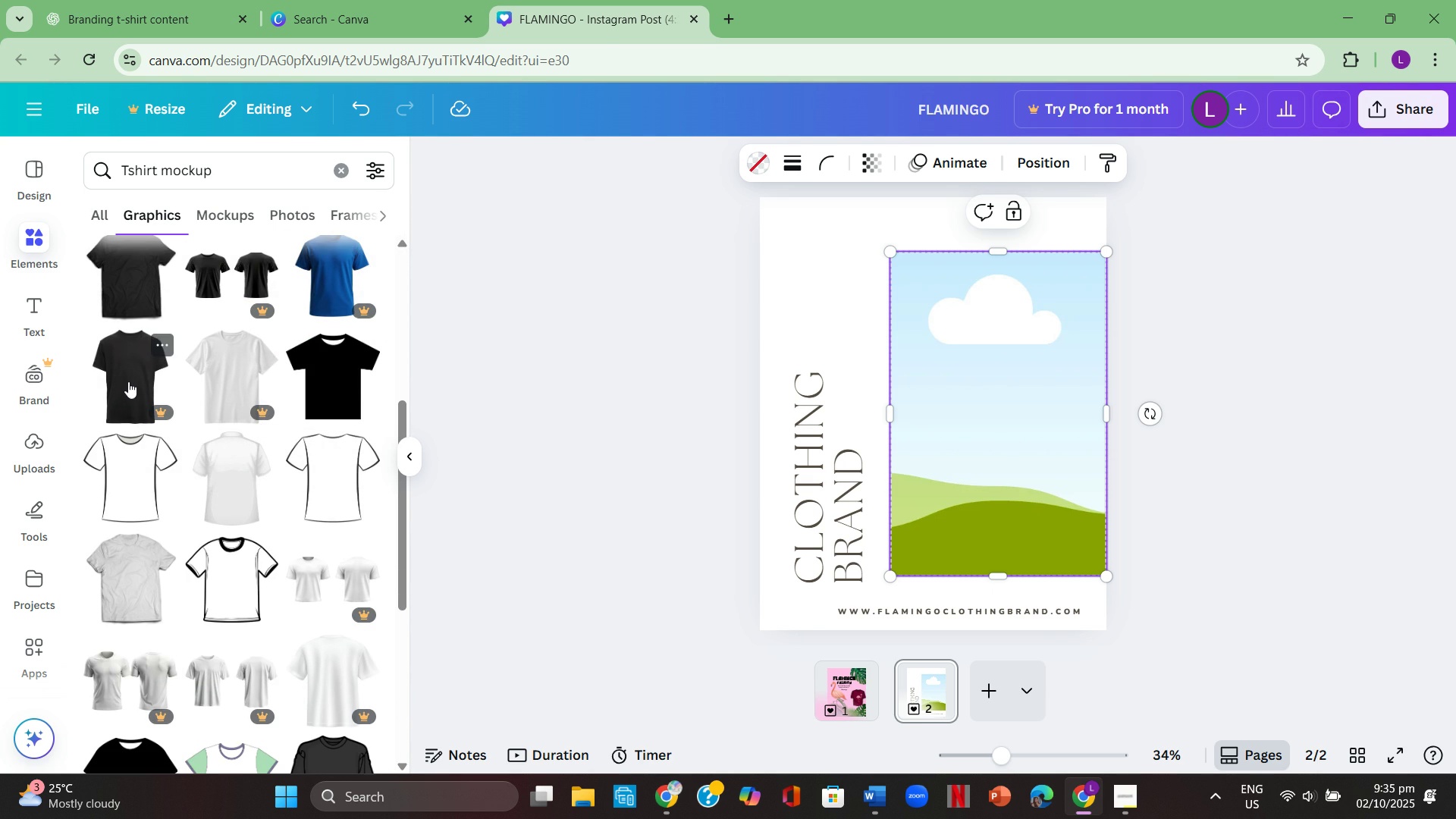 
scroll: coordinate [148, 378], scroll_direction: none, amount: 0.0
 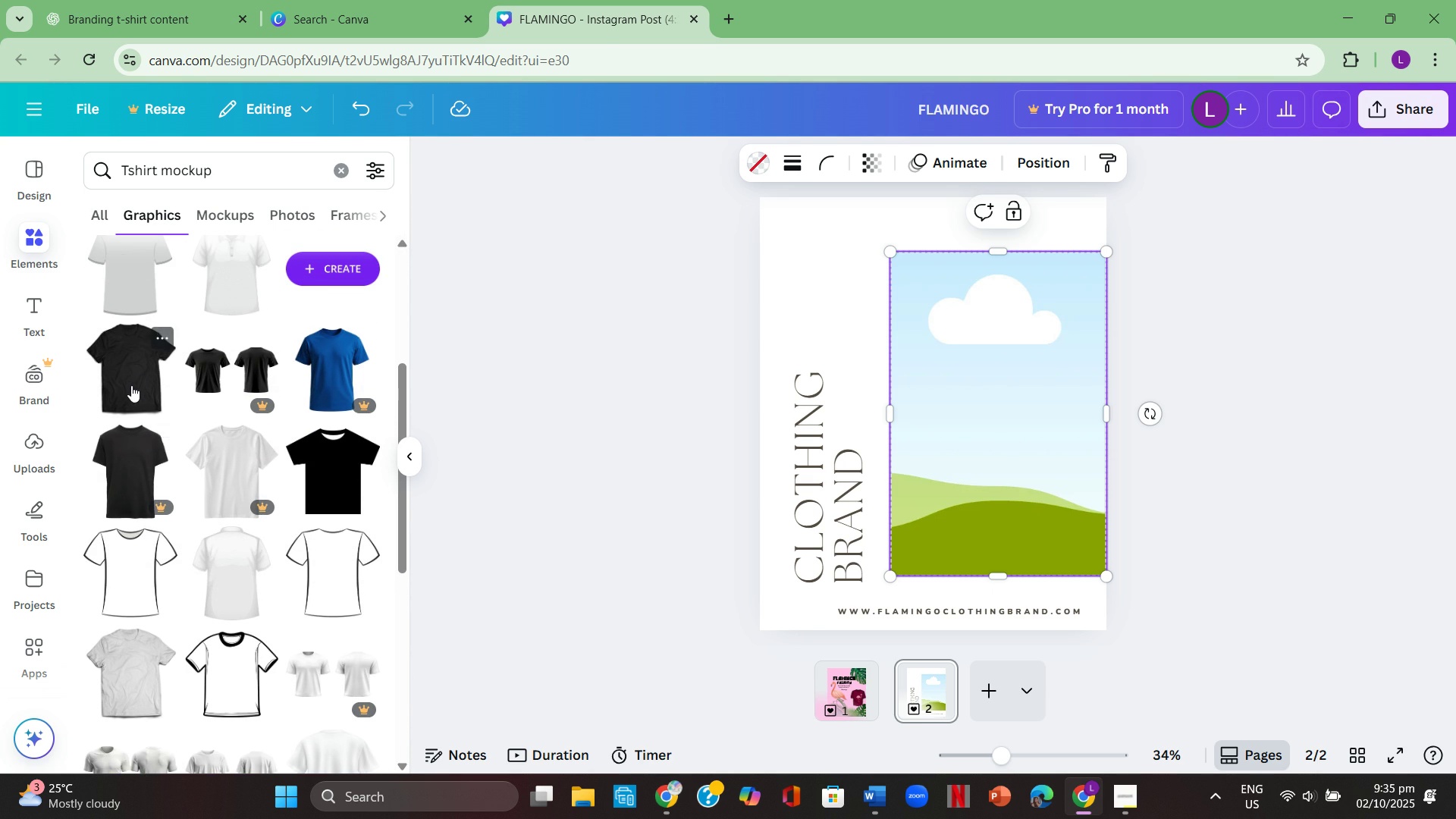 
left_click([133, 384])